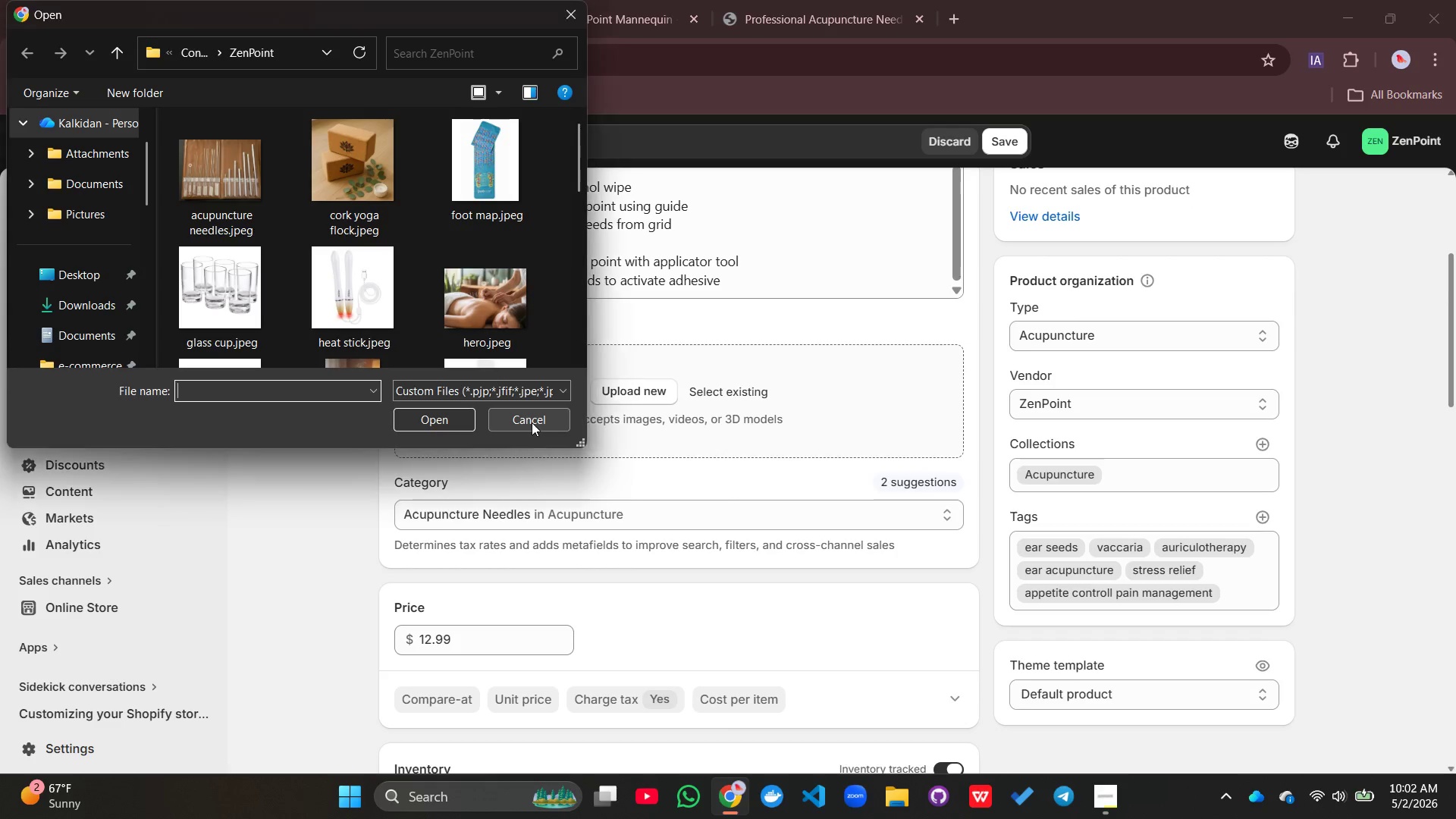 
left_click([532, 422])
 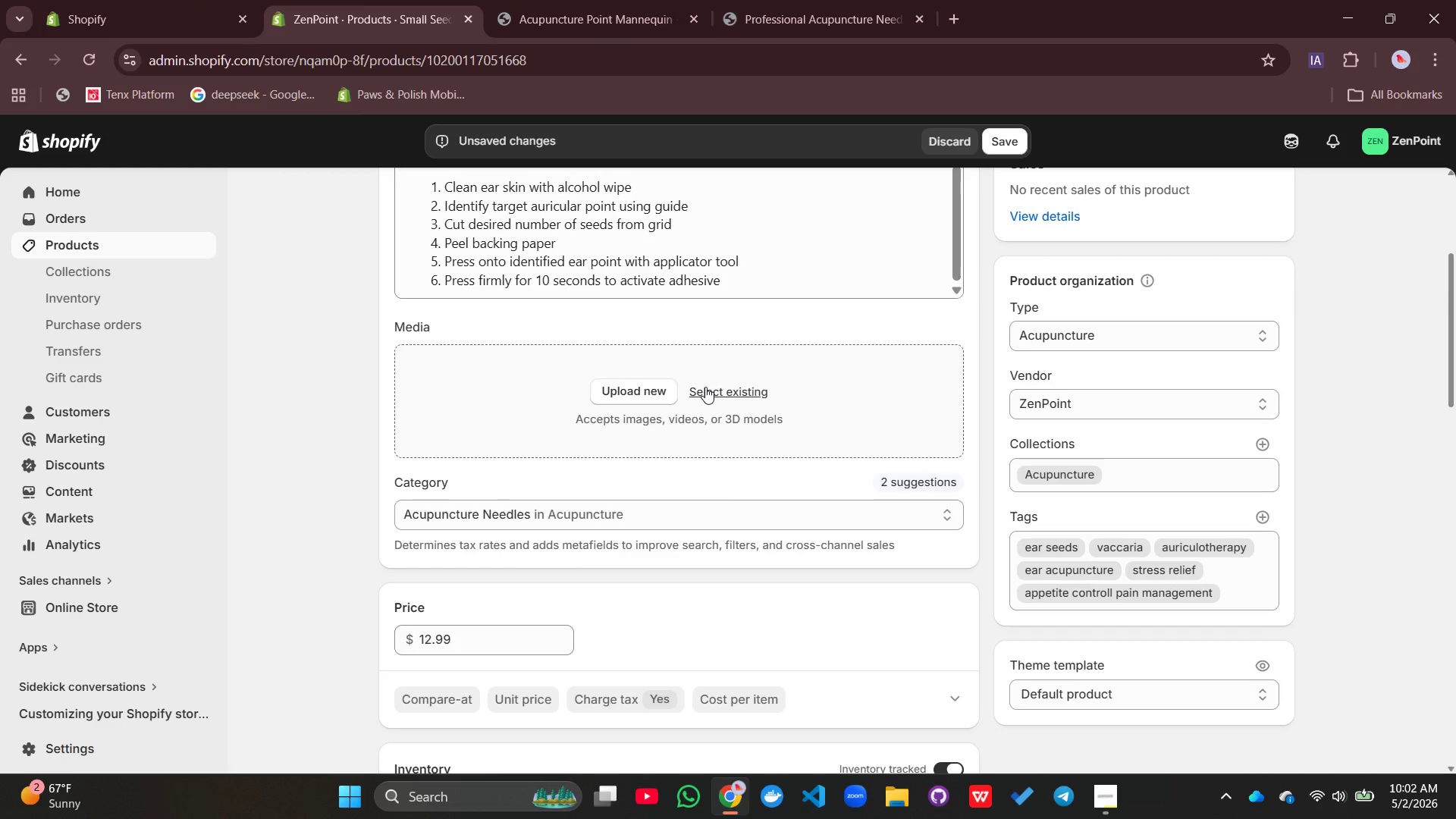 
left_click([705, 387])
 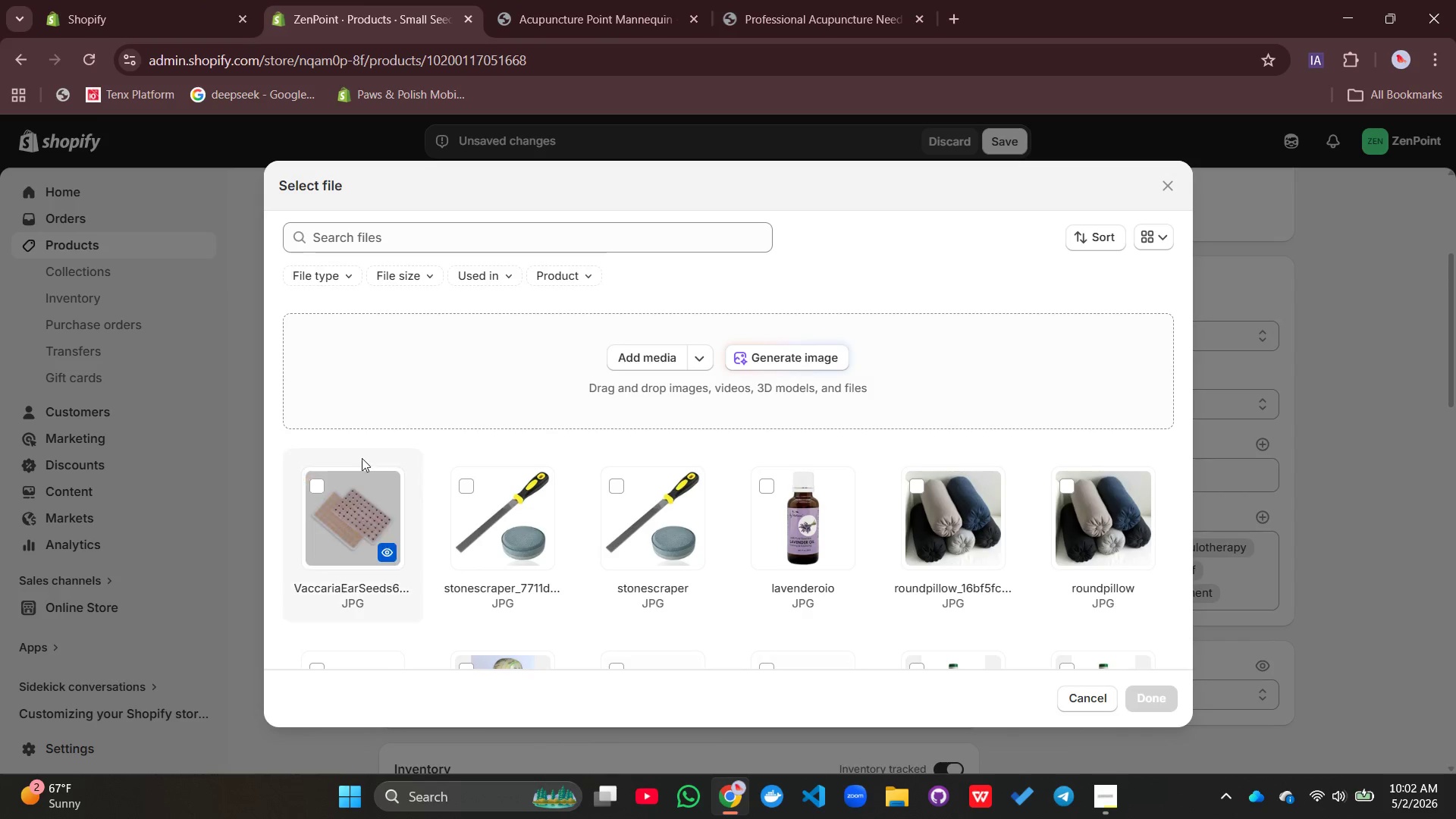 
left_click([312, 476])
 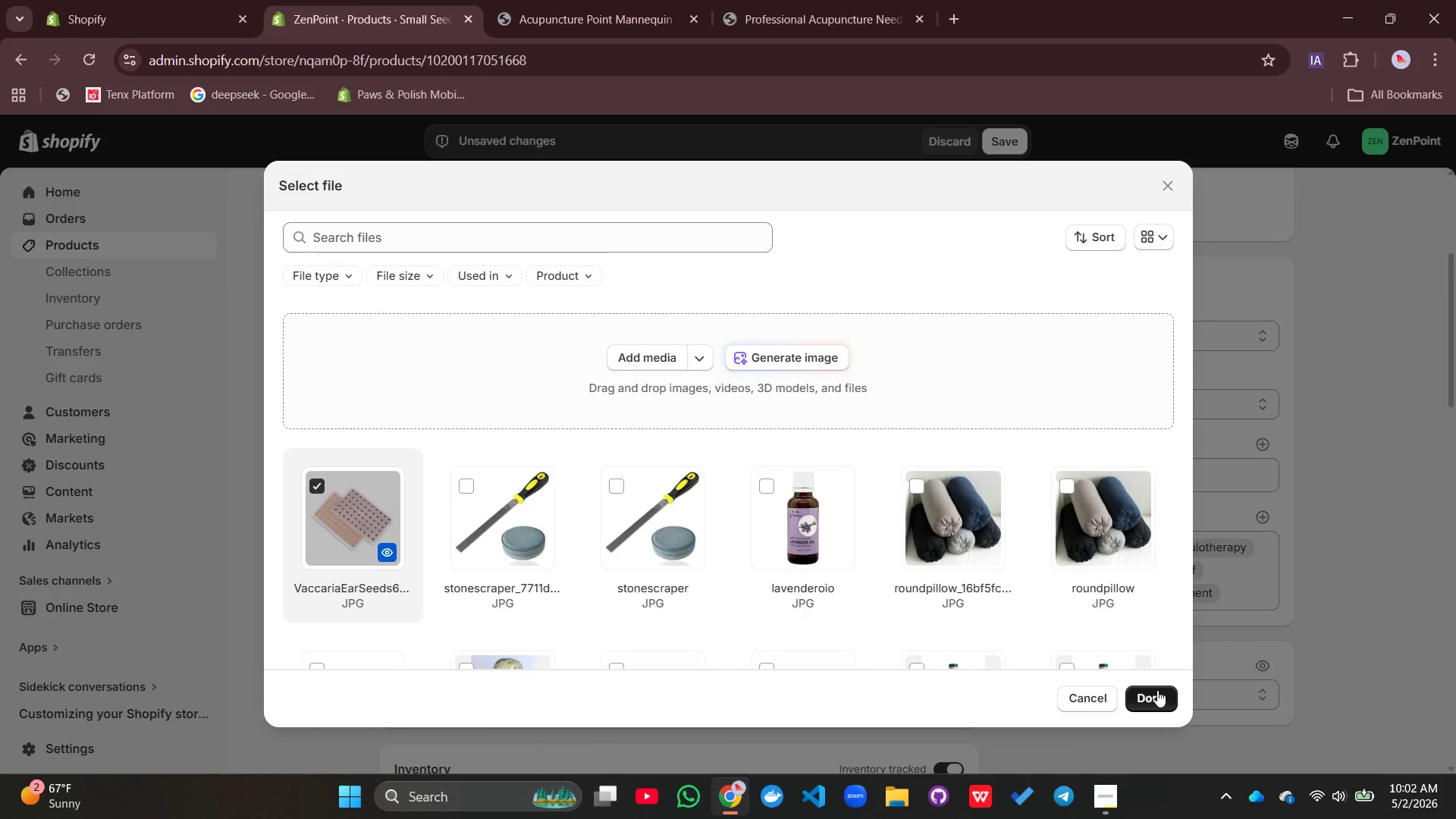 
left_click([1157, 690])
 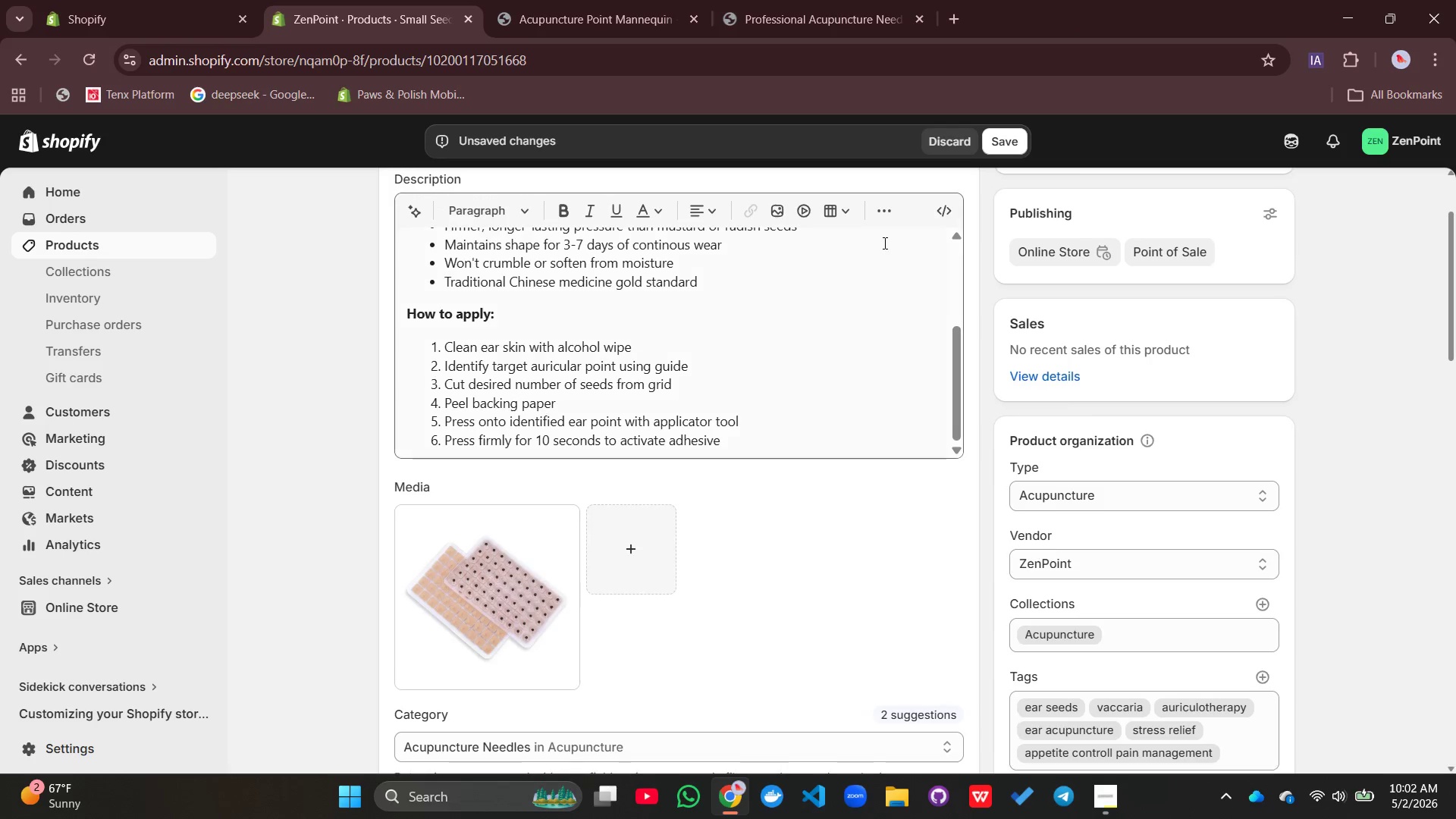 
left_click([1000, 144])
 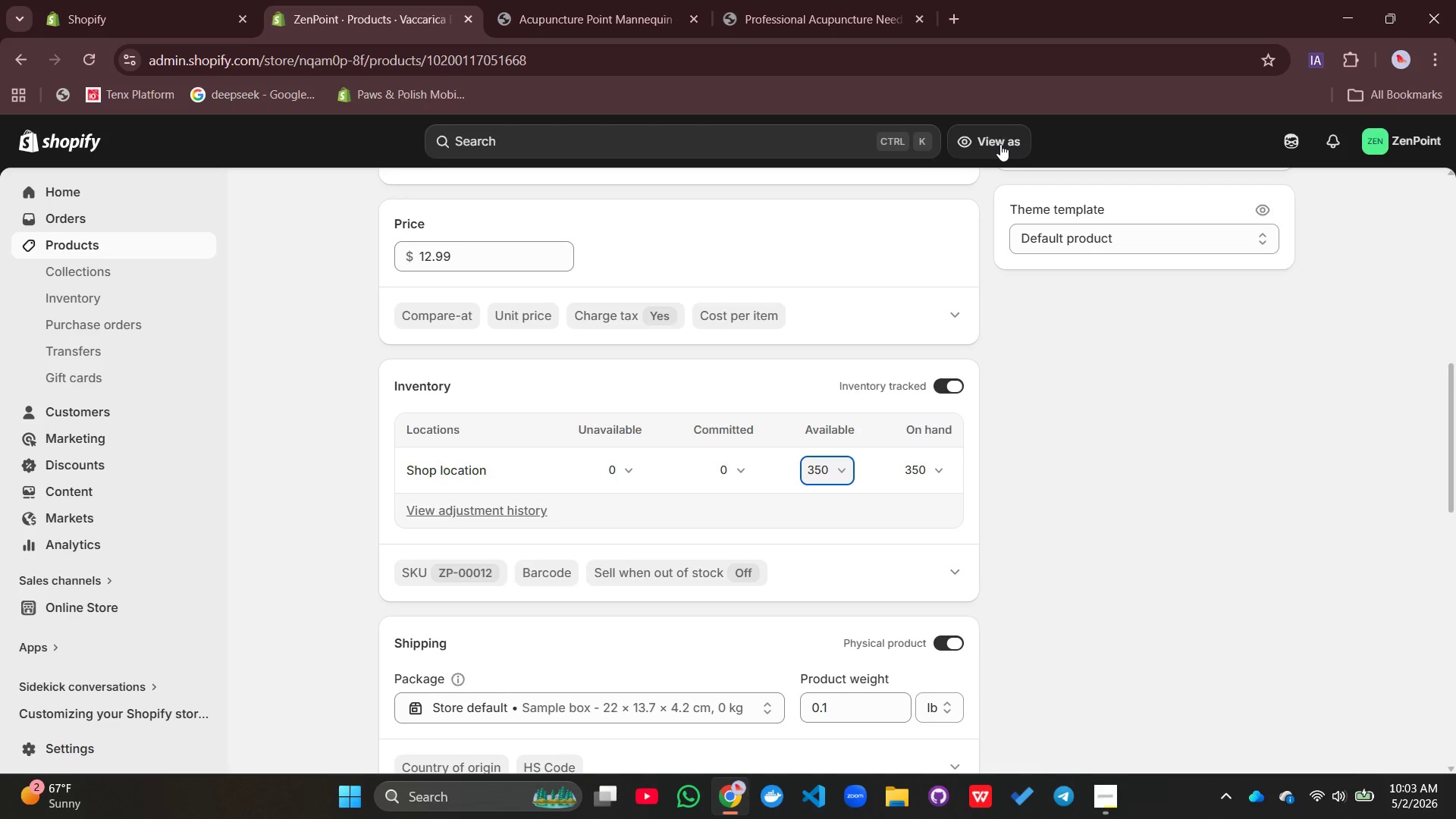 
wait(25.0)
 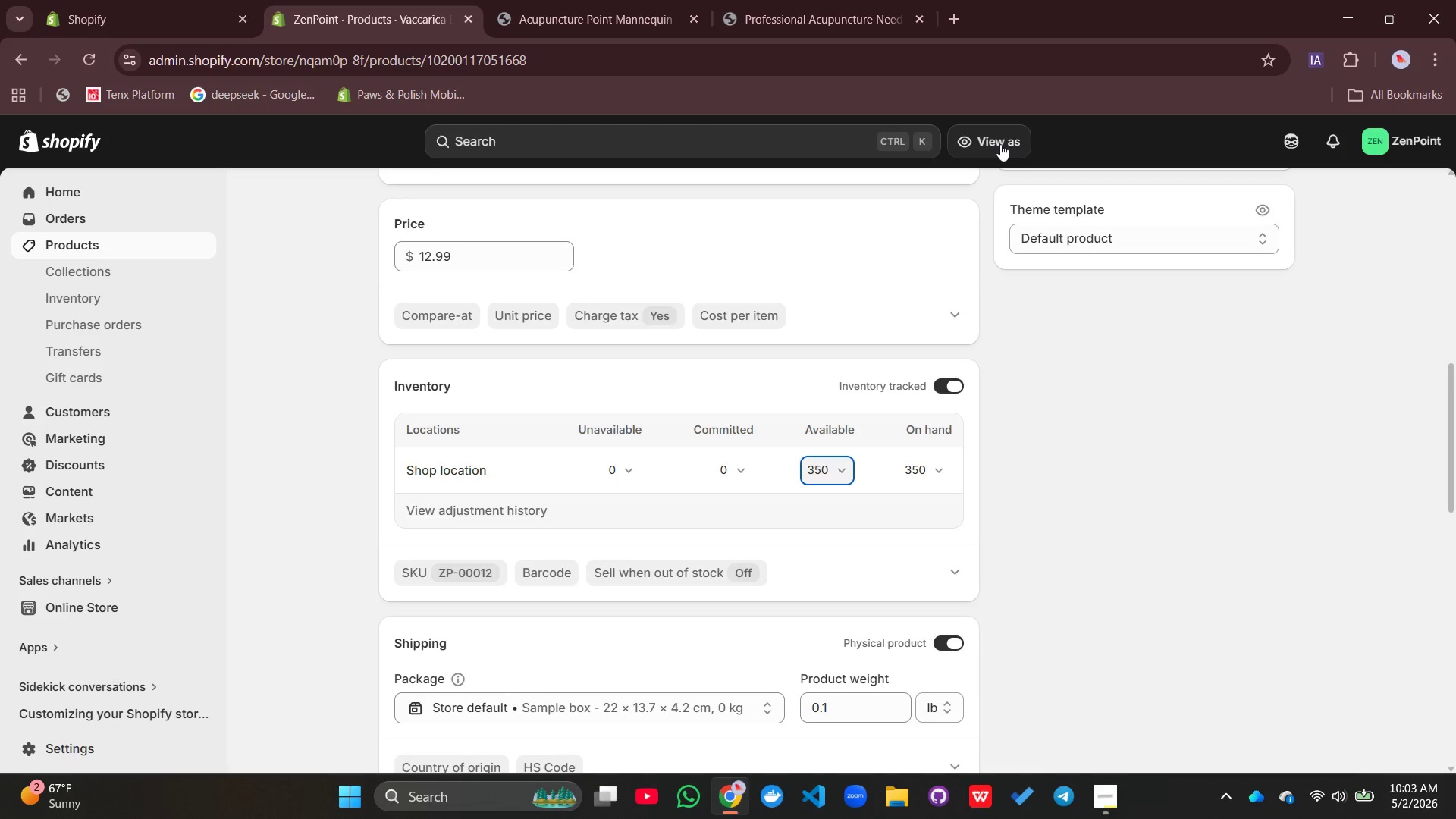 
left_click([389, 196])
 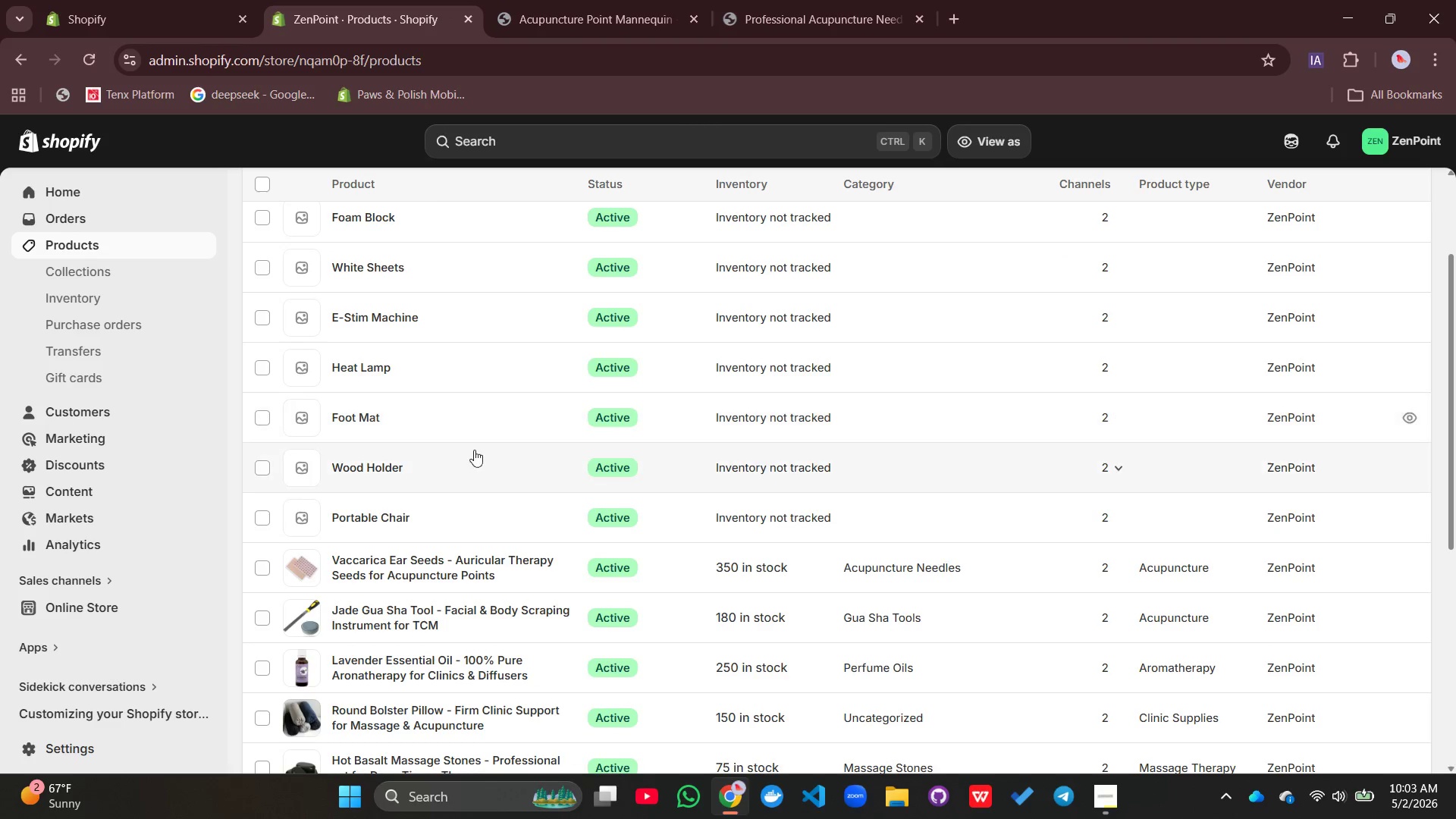 
left_click([363, 523])
 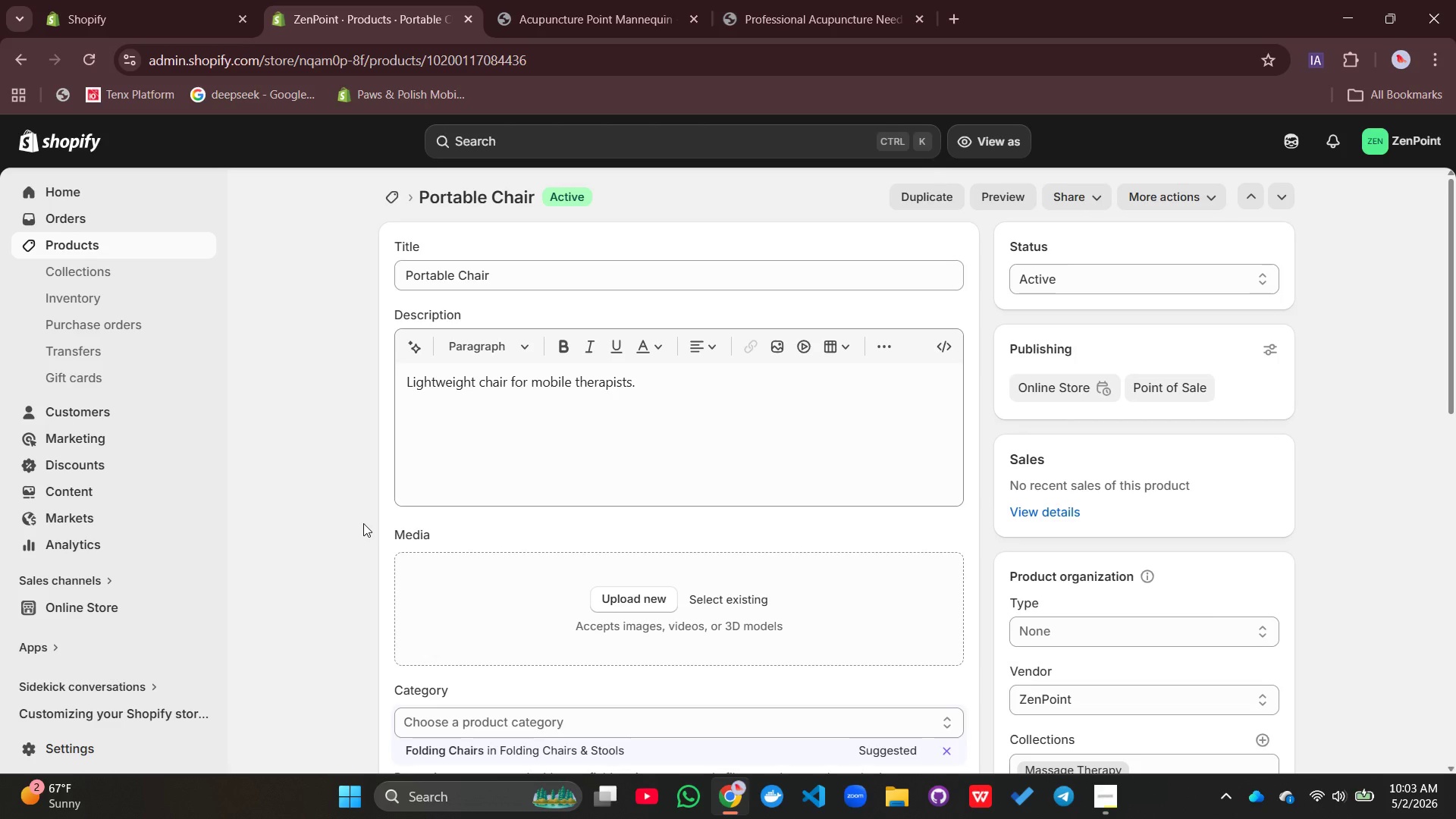 
wait(9.17)
 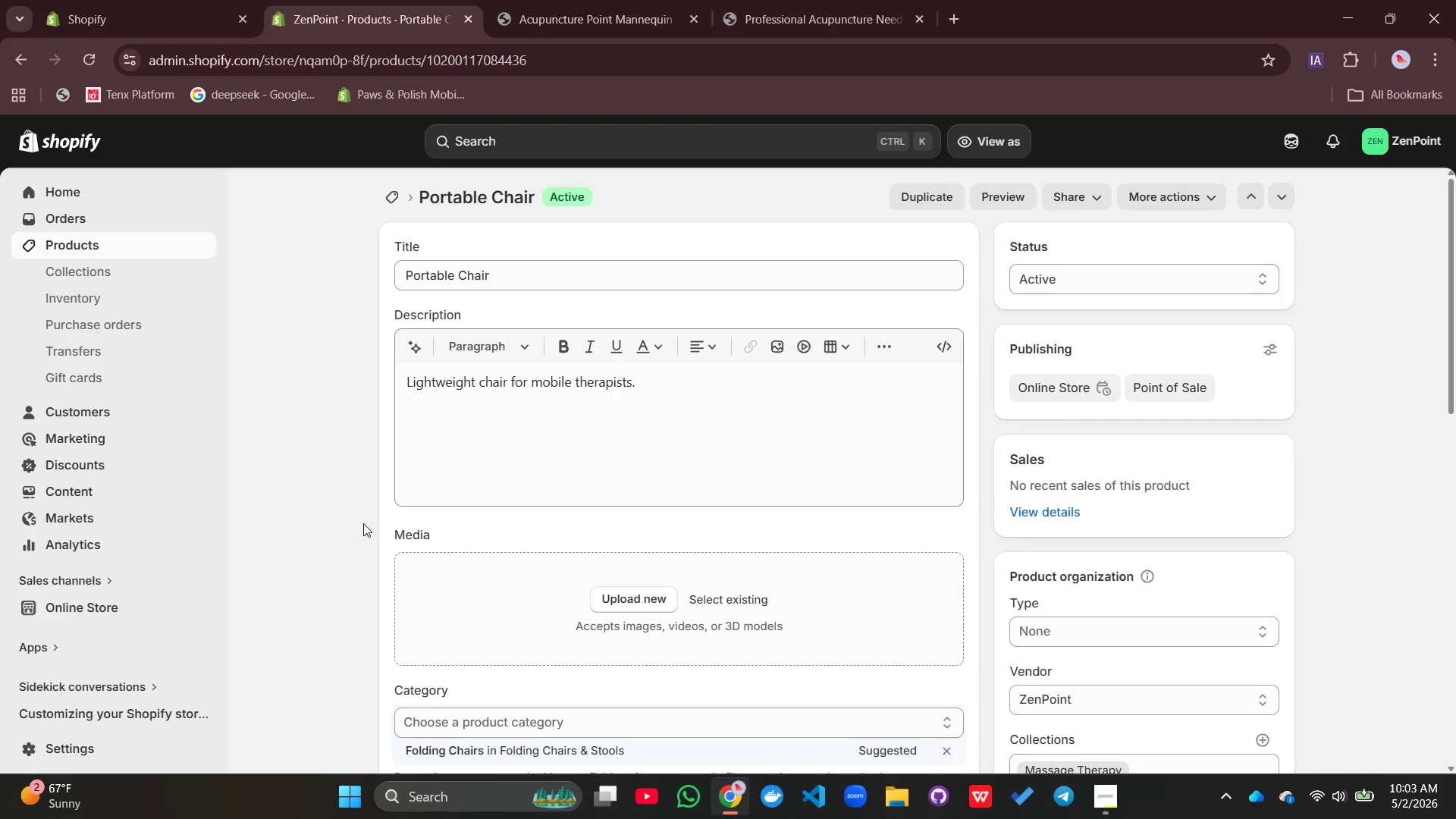 
left_click([507, 273])
 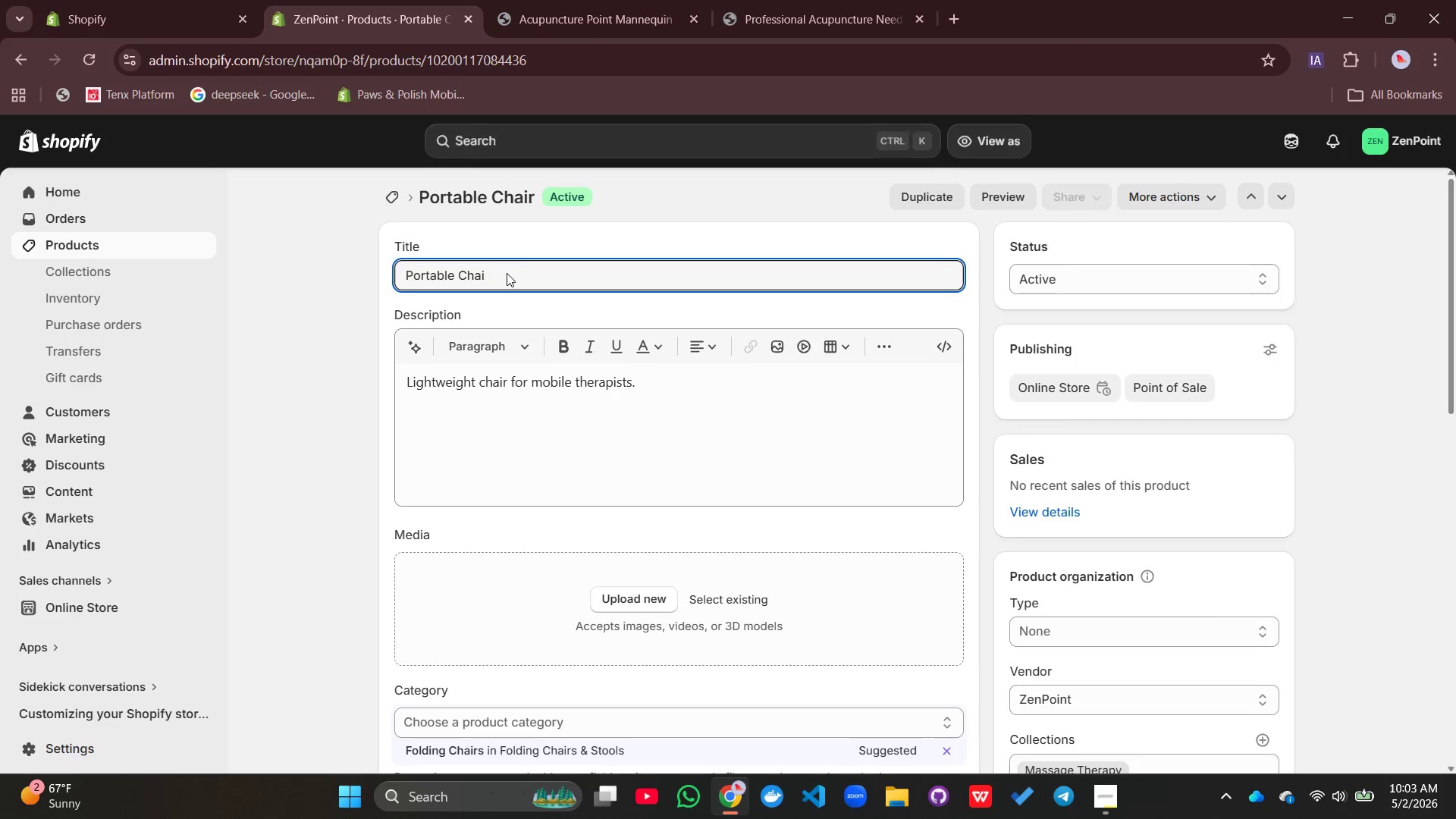 
key(Backspace)
key(Backspace)
key(Backspace)
key(Backspace)
key(Backspace)
type(Massage Chair - Lightweight Professional Chair for Mobile THerapists)
 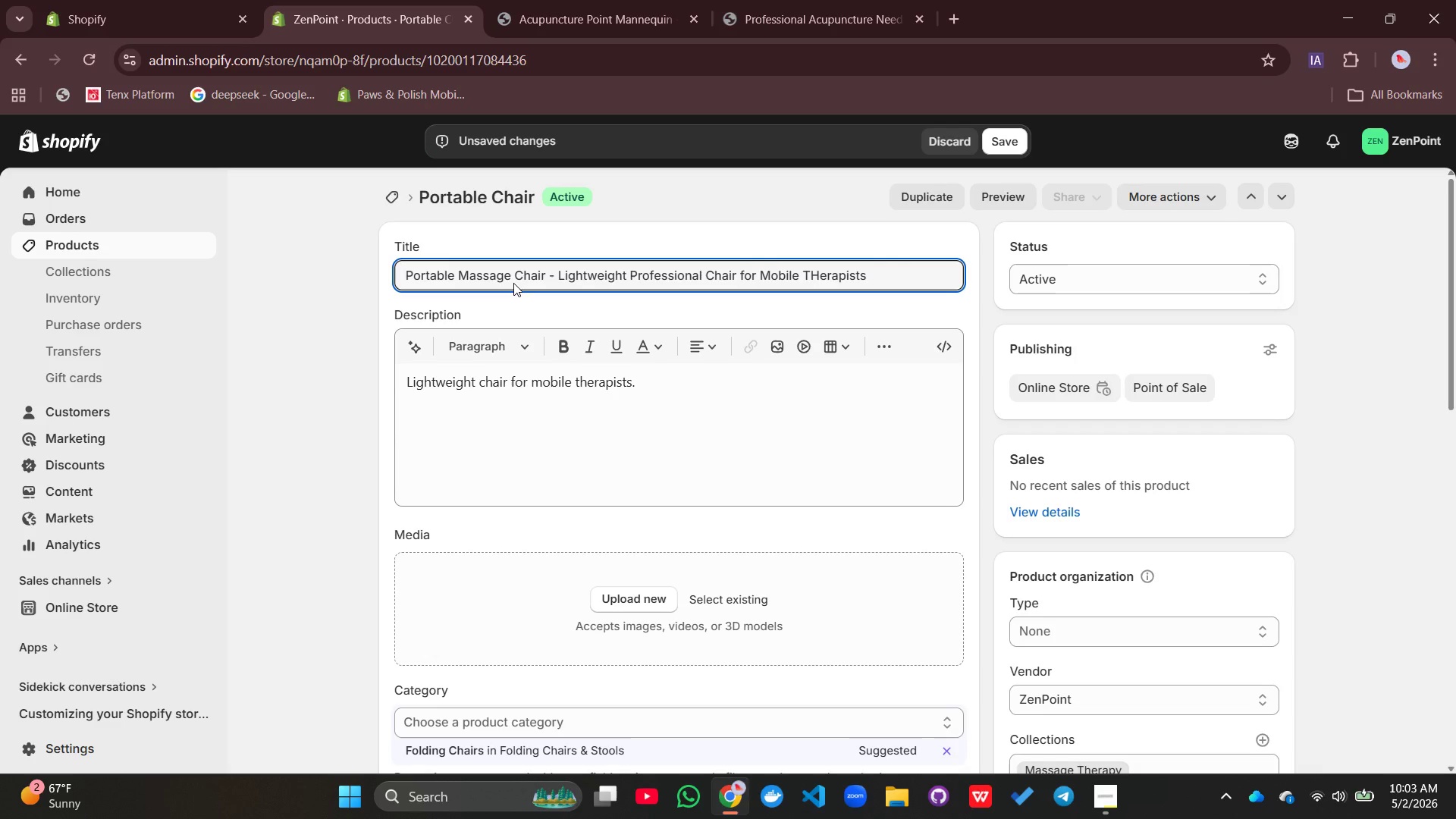 
left_click([820, 273])
 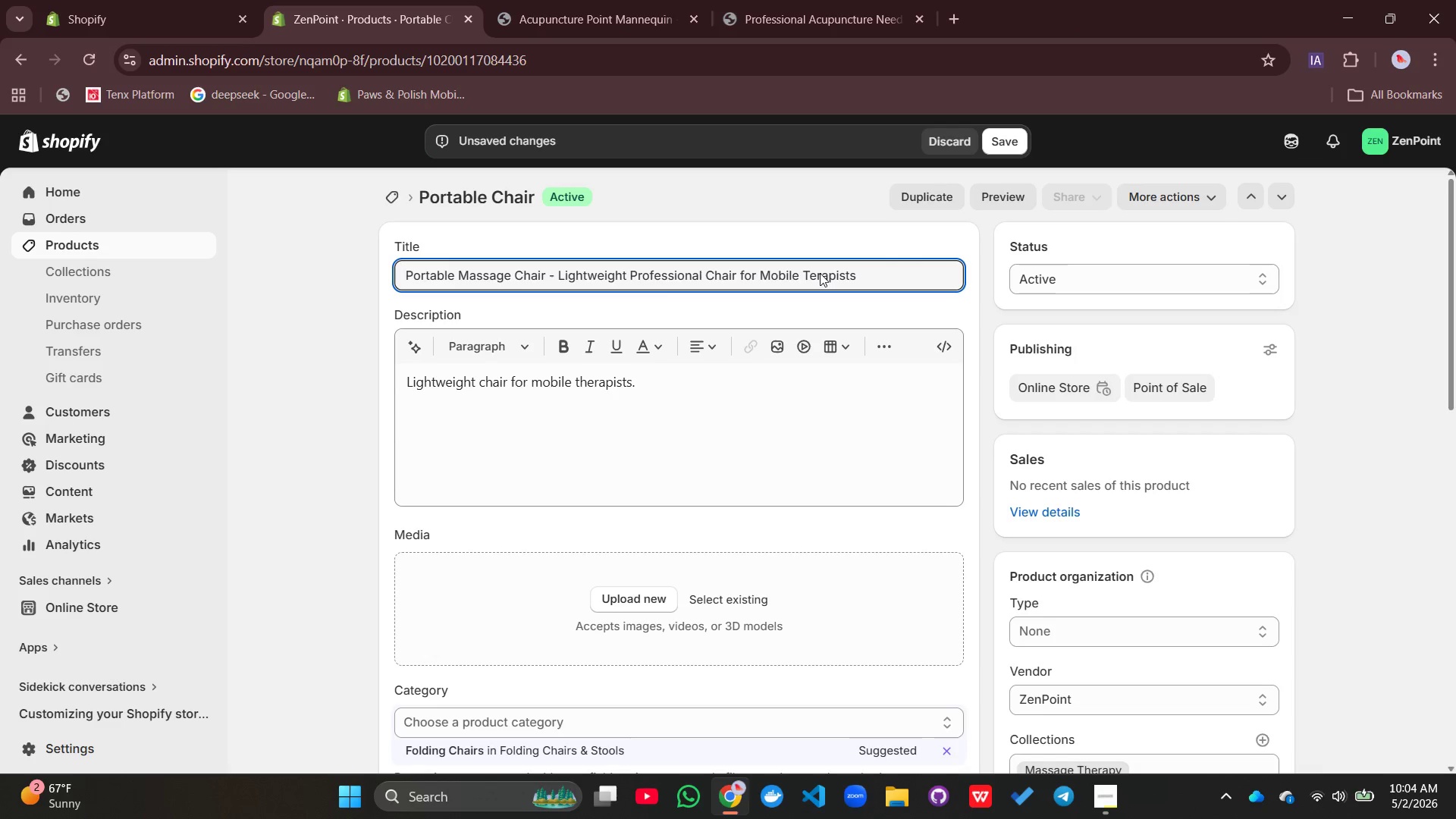 
key(Backspace)
 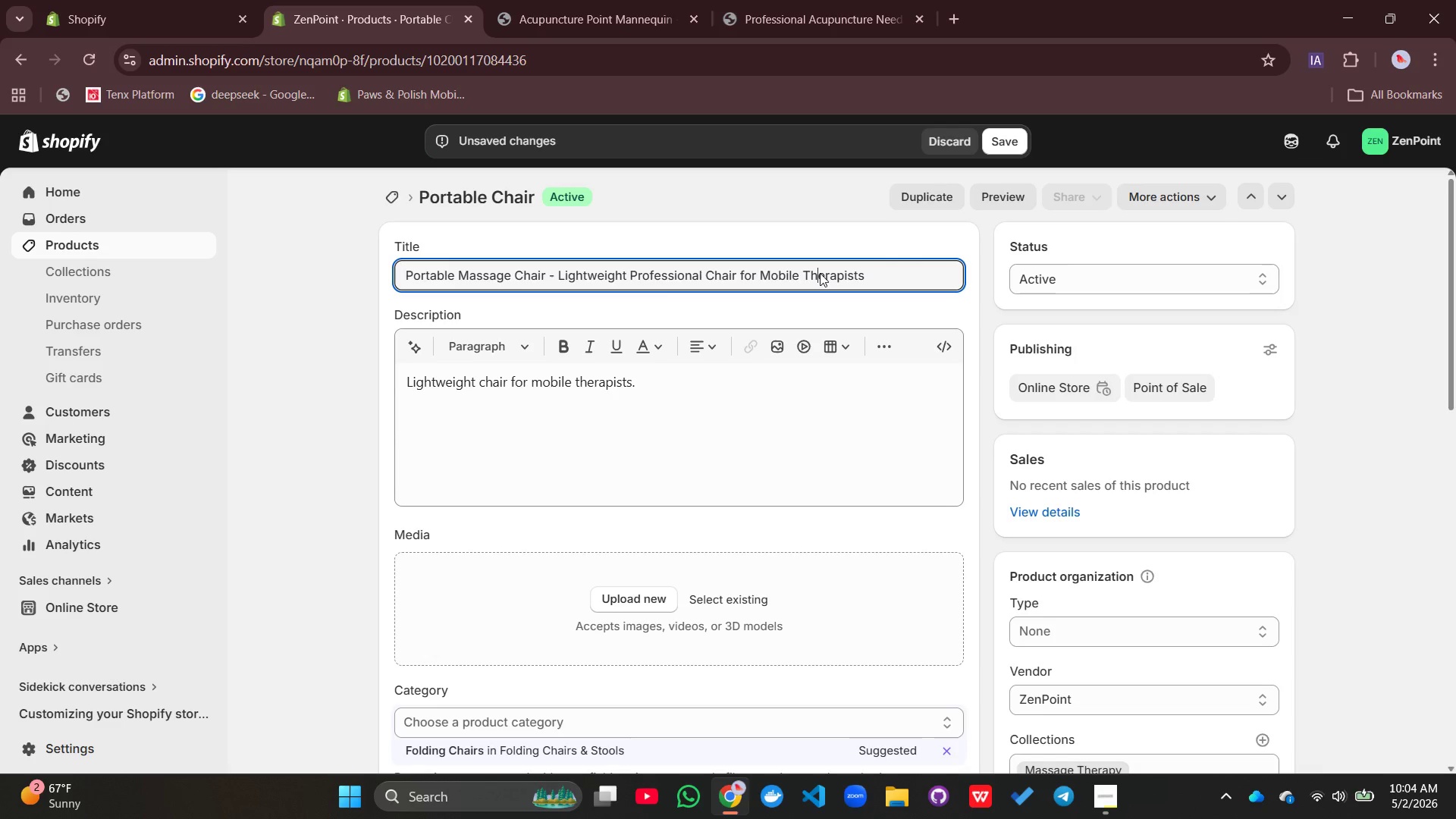 
key(H)
 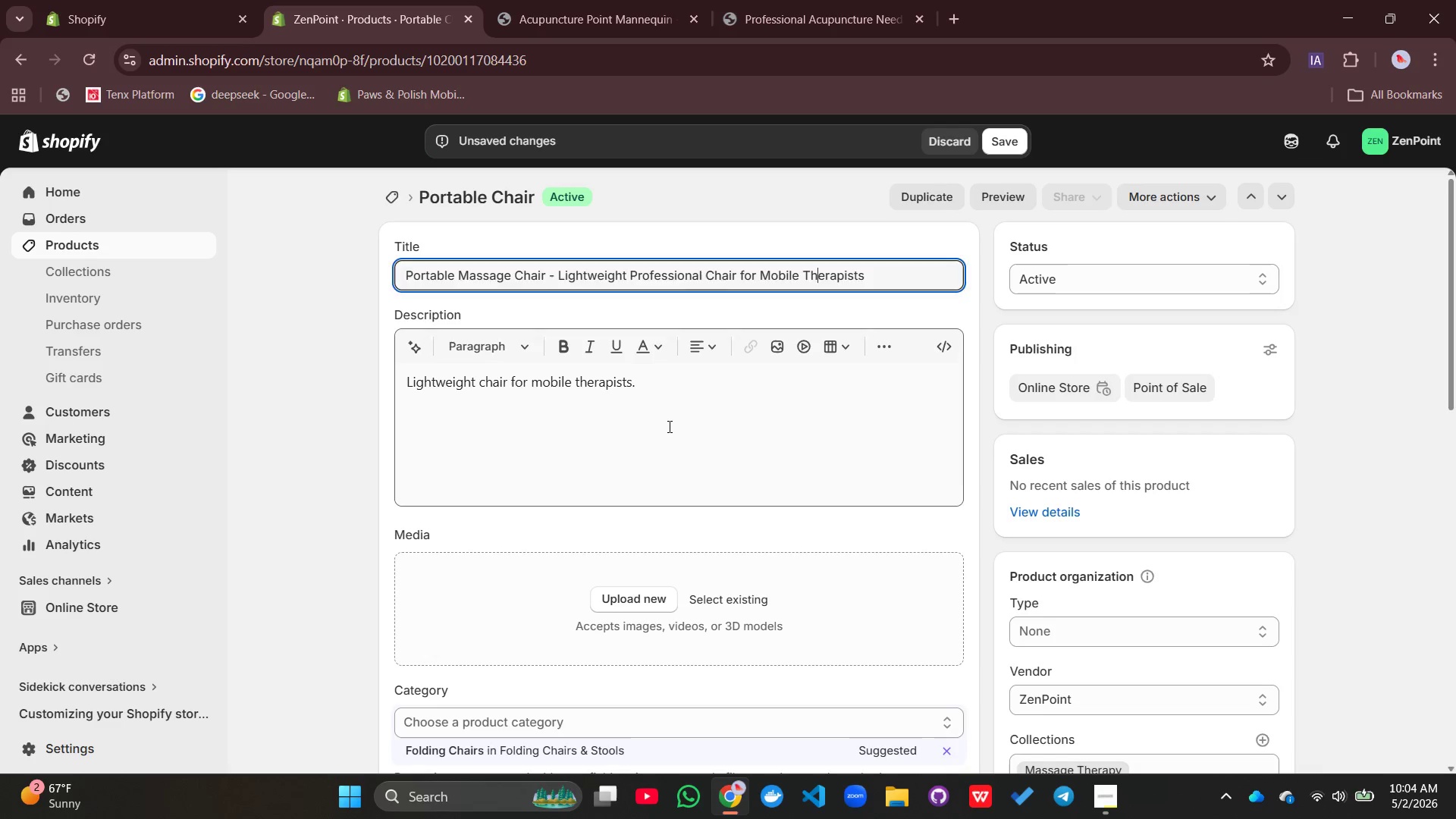 
left_click([668, 426])
 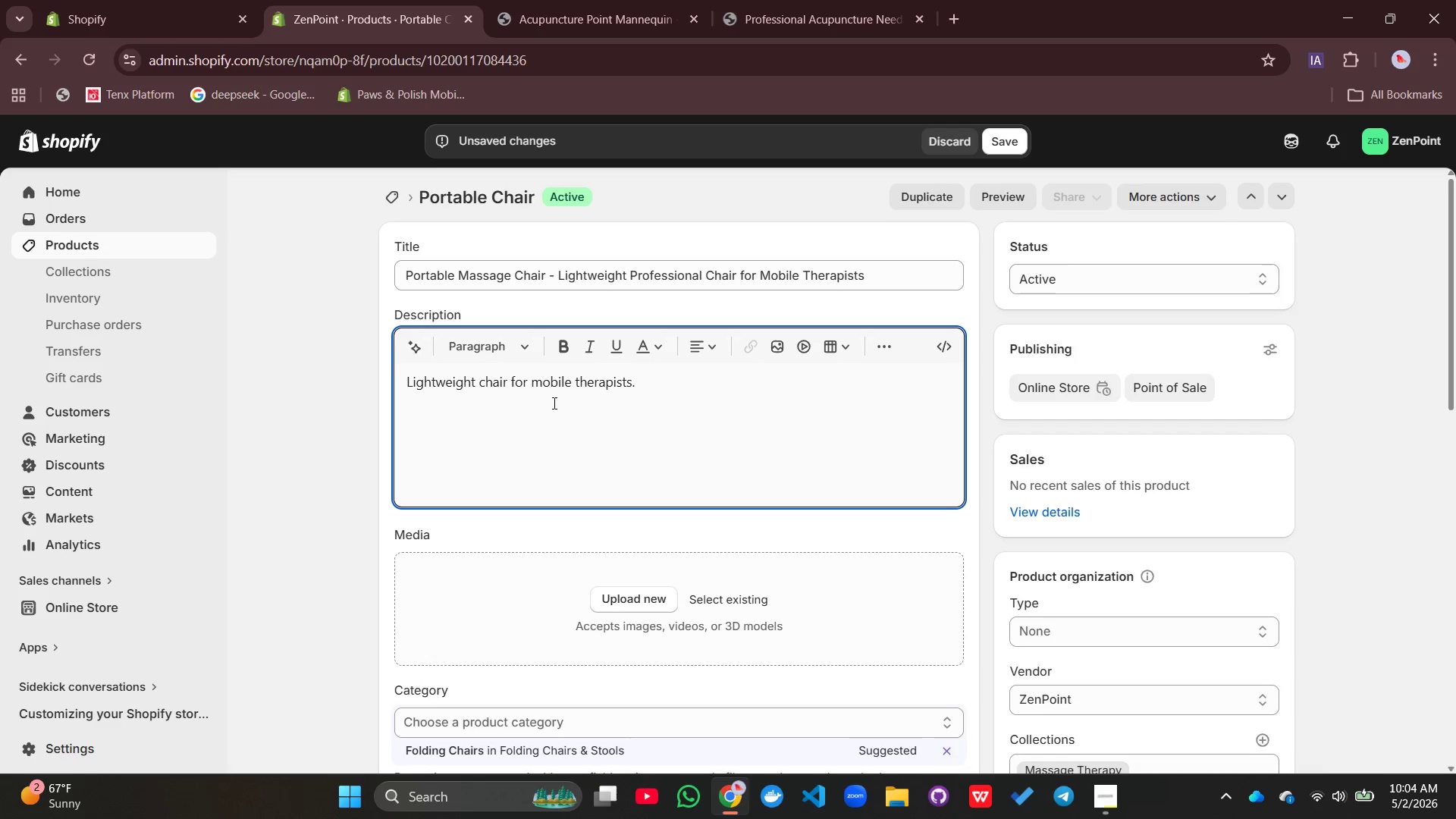 
wait(5.11)
 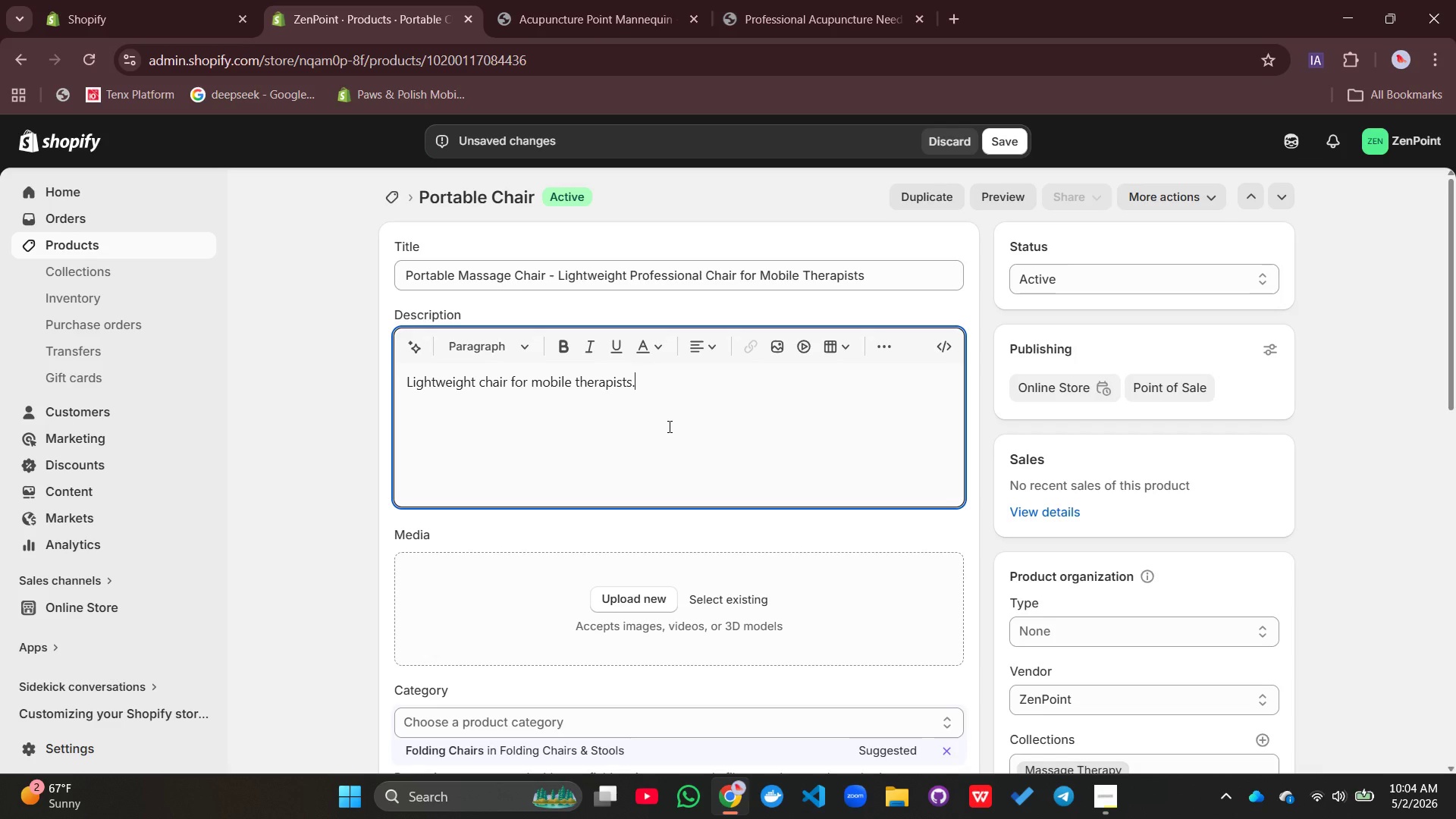 
double_click([541, 389])
 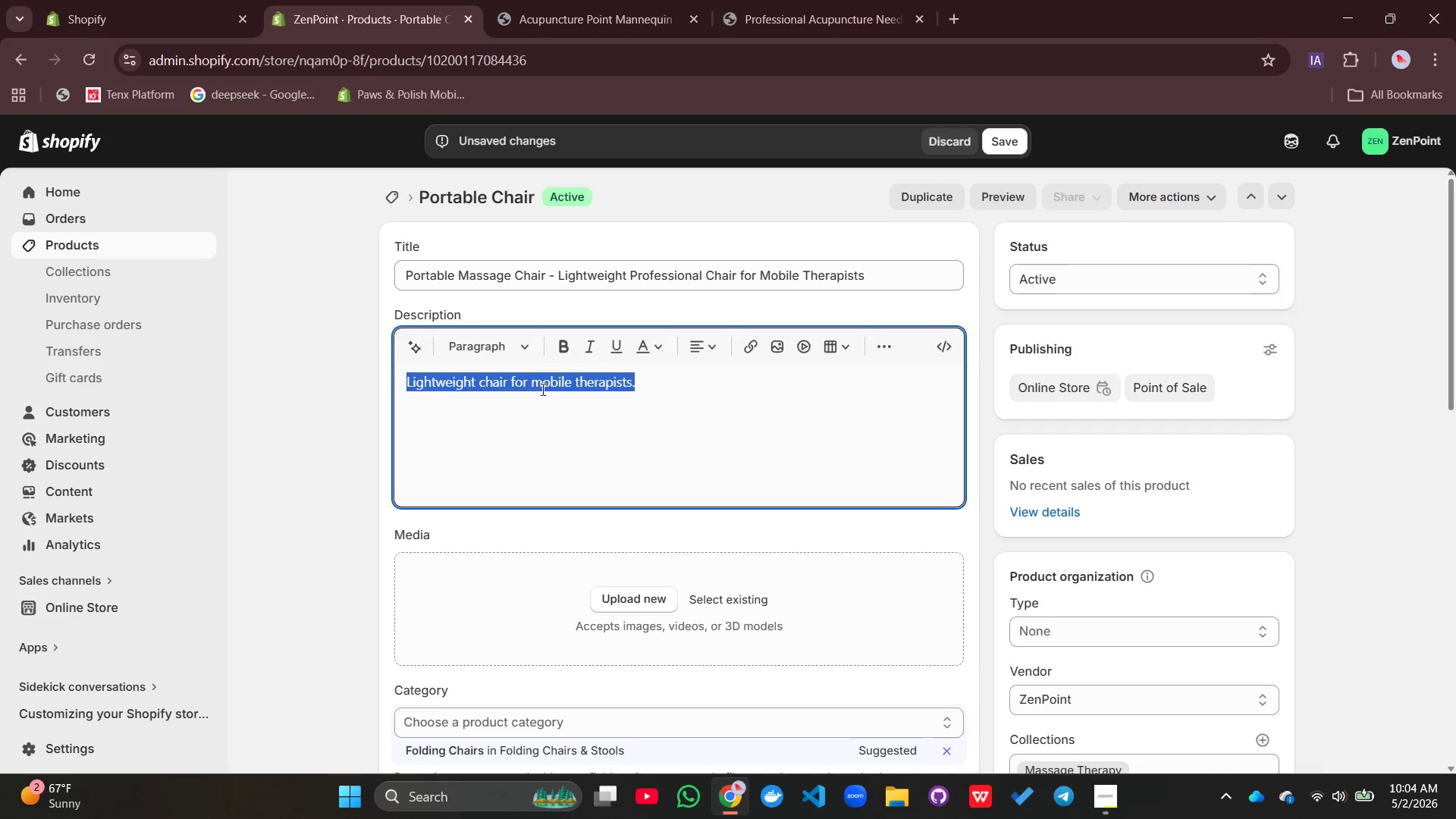 
triple_click([541, 389])
 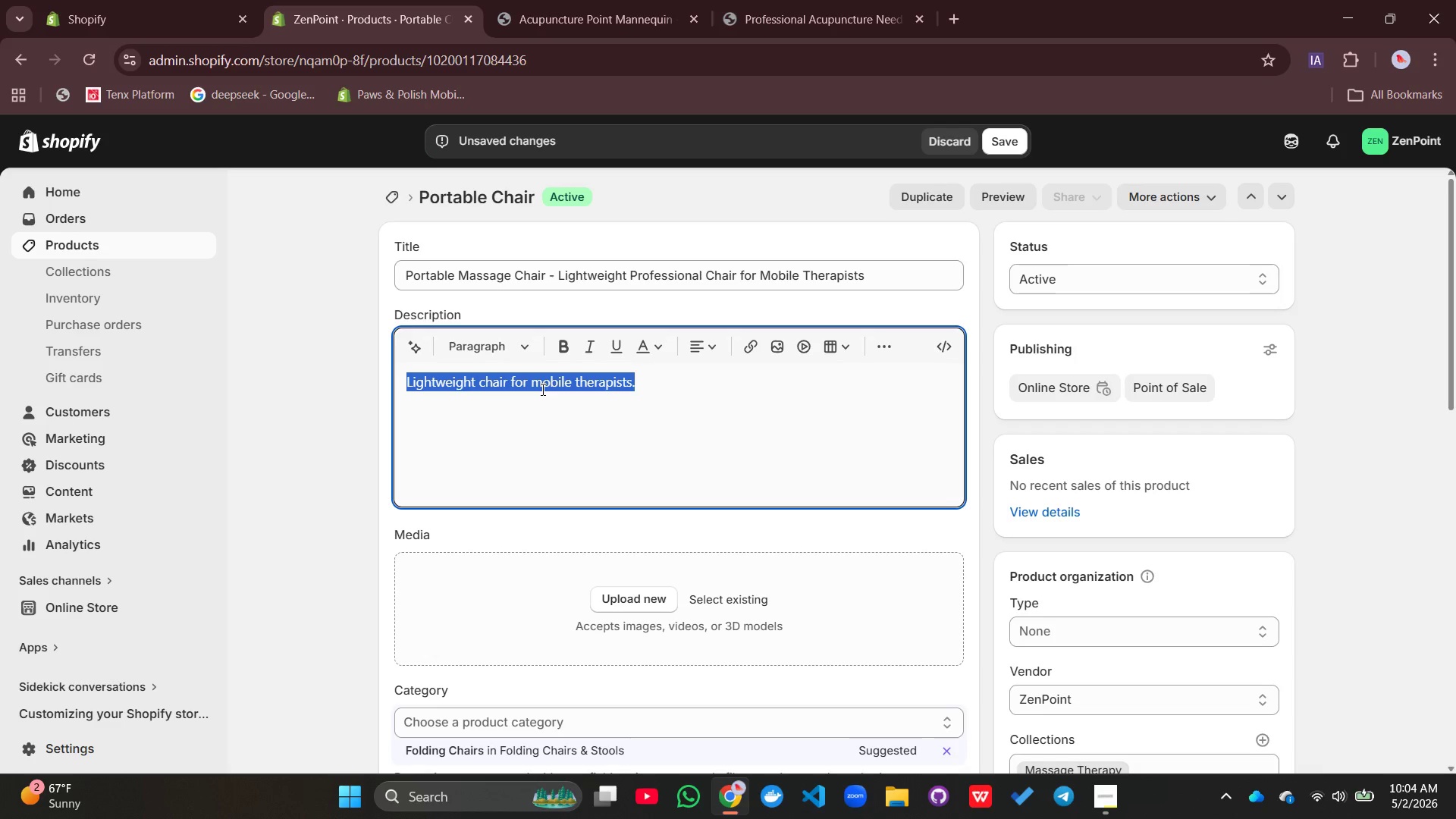 
triple_click([541, 389])
 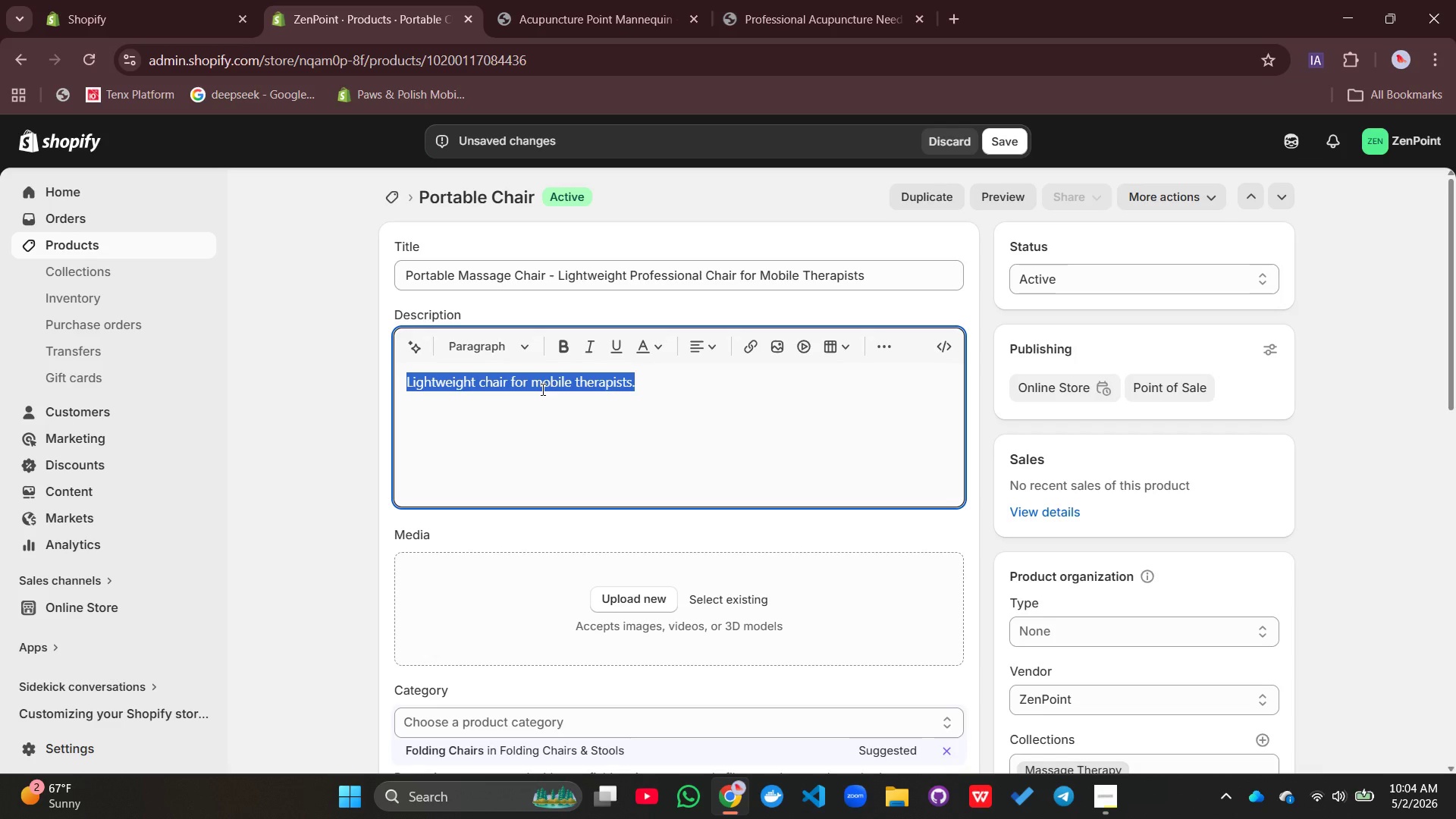 
type(Ultra-lightweight portable massage chair engineered specifically for mobile massage)
 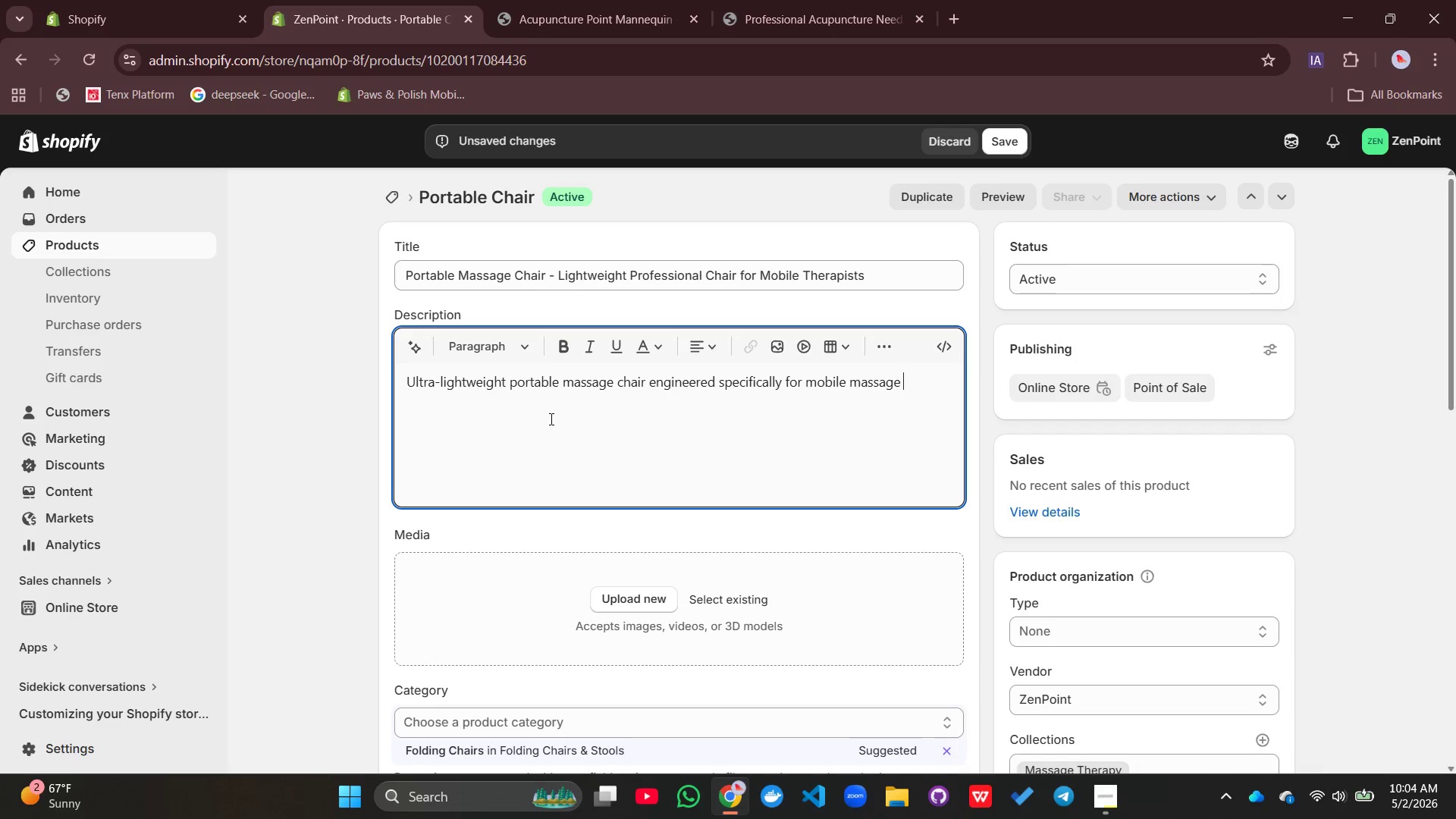 
type( therapi)
key(Backspace)
type(its)
key(Backspace)
key(Backspace)
key(Backspace)
 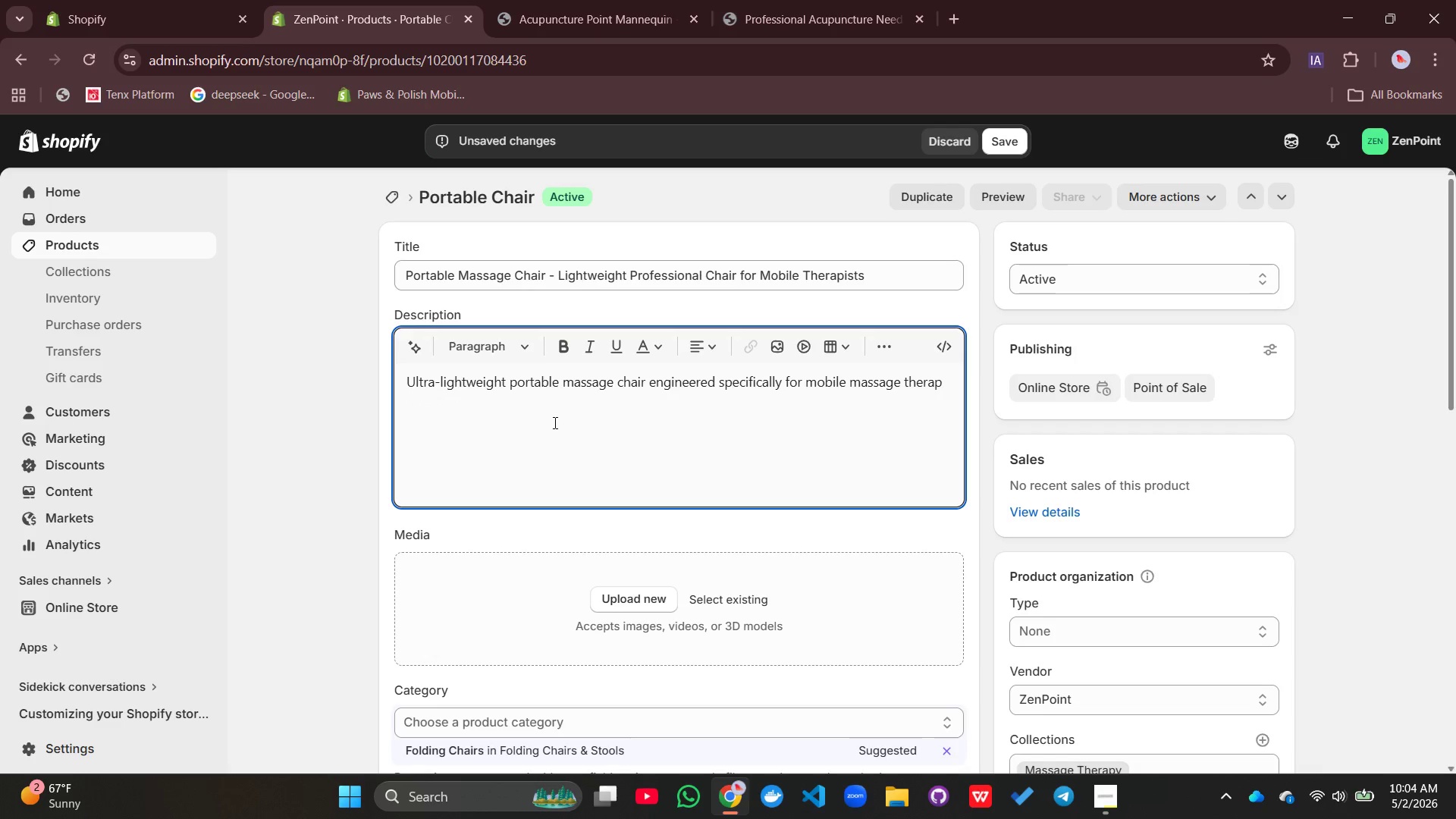 
type(ists )
key(Backspace)
type(, )
 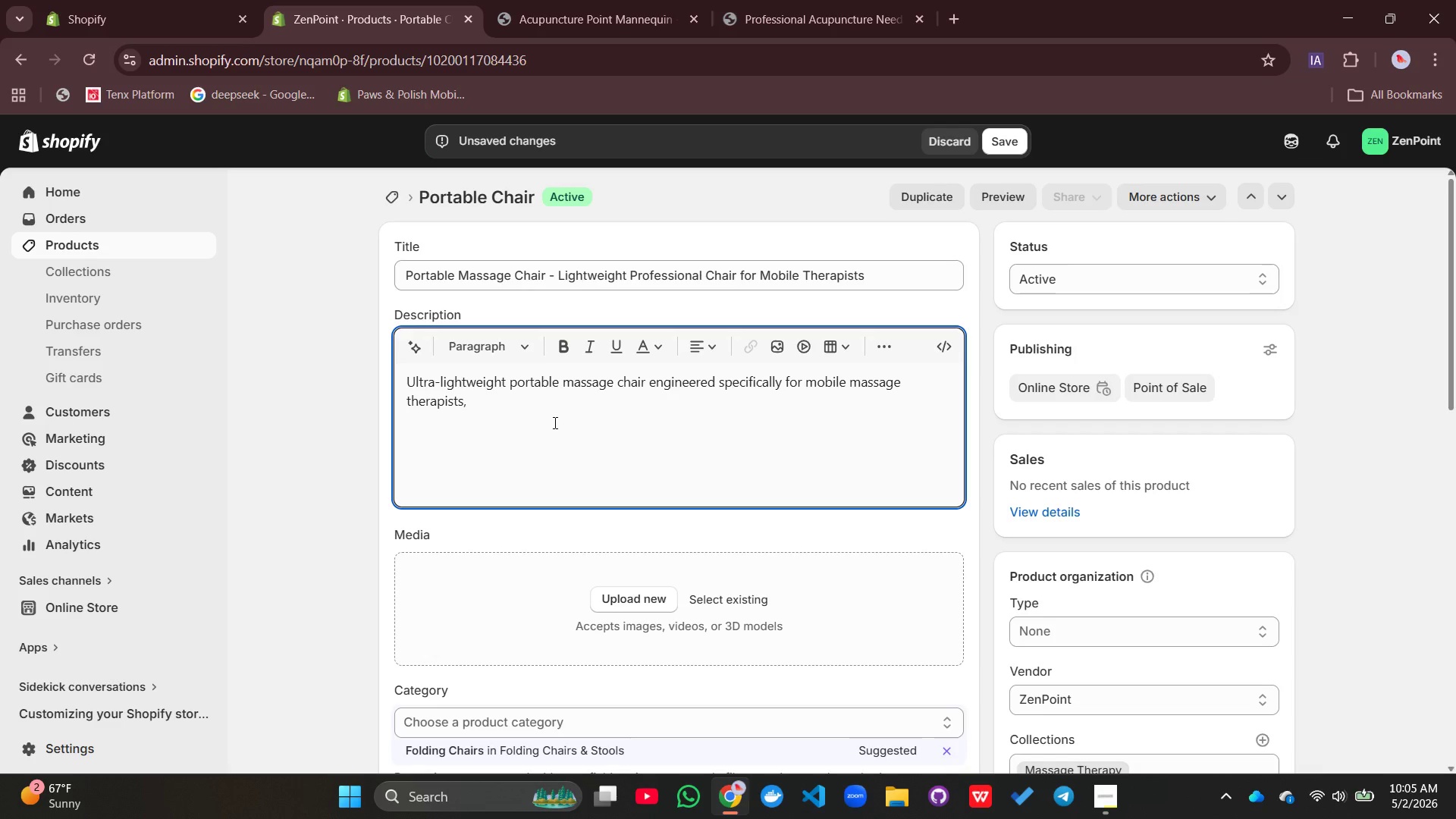 
wait(7.78)
 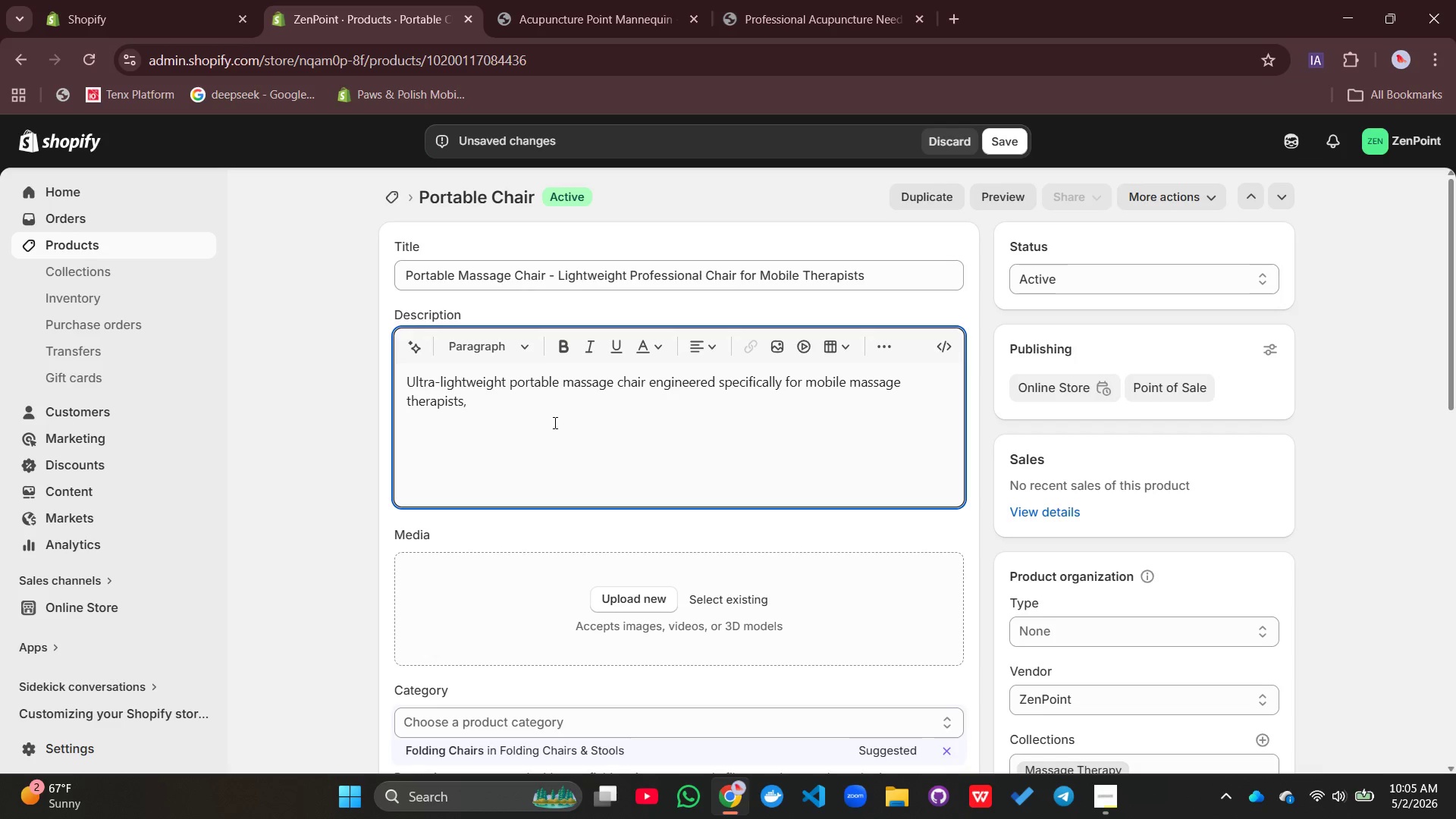 
type(event paractitioners)
 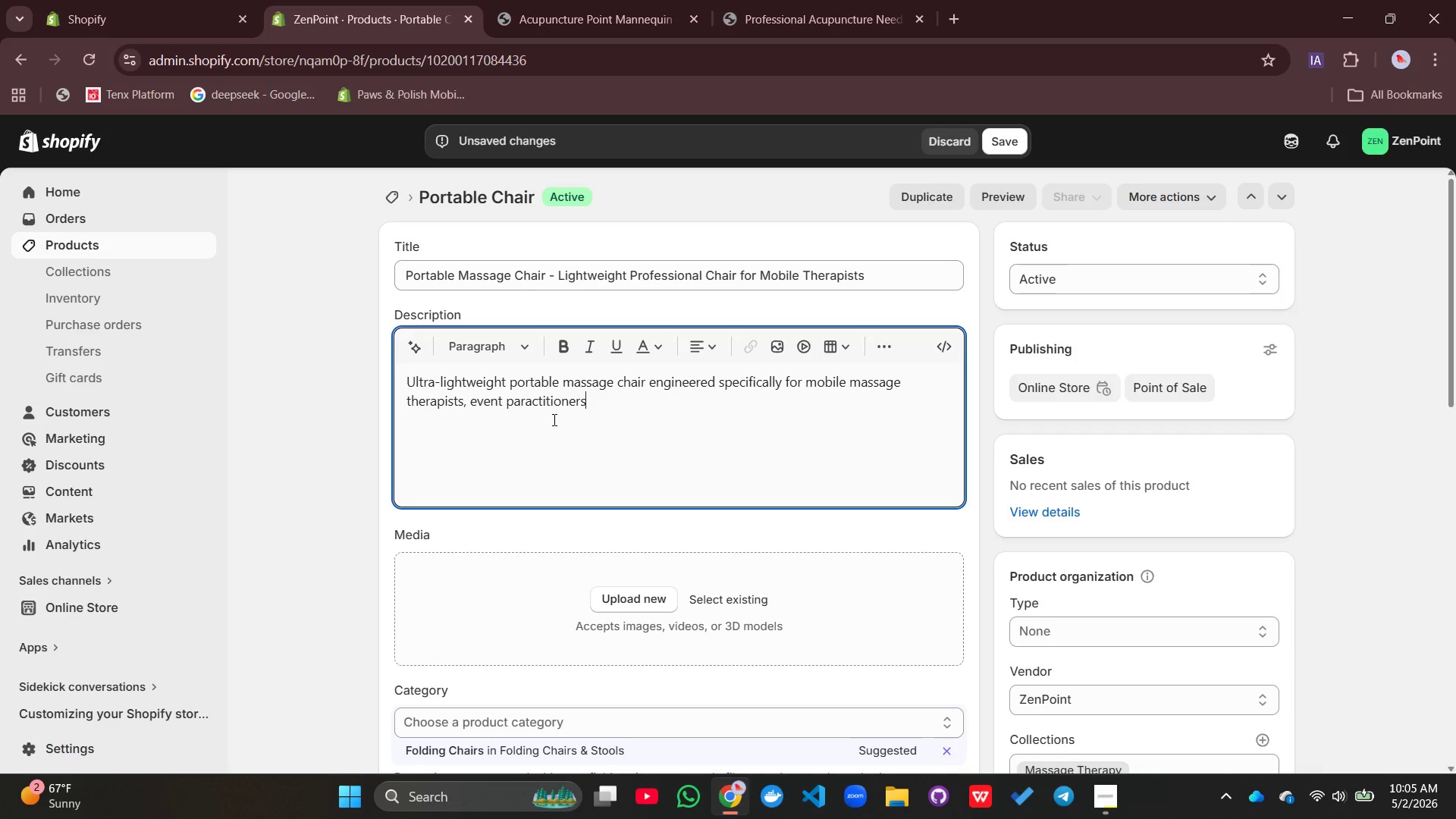 
wait(14.72)
 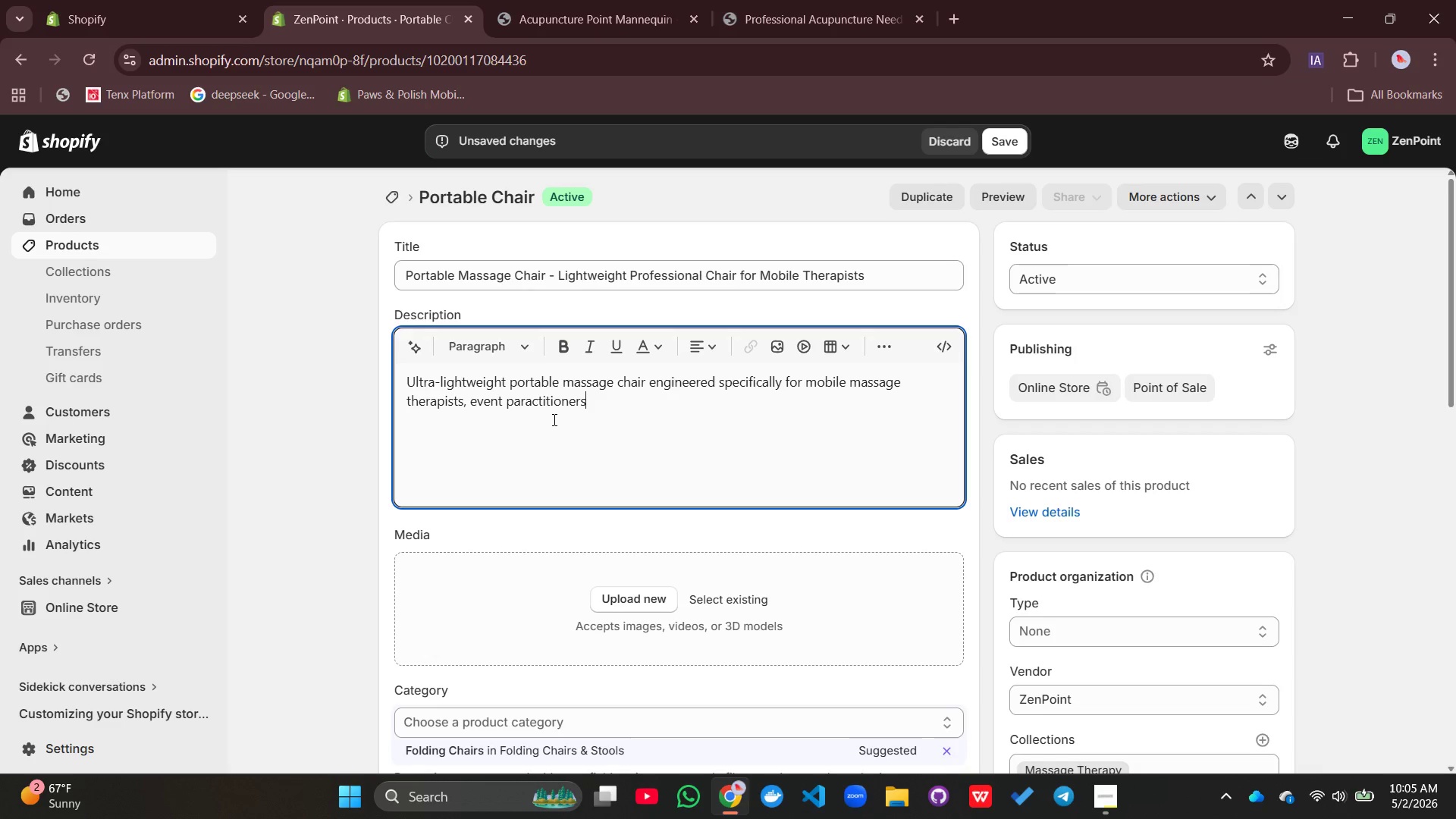 
left_click([531, 400])
 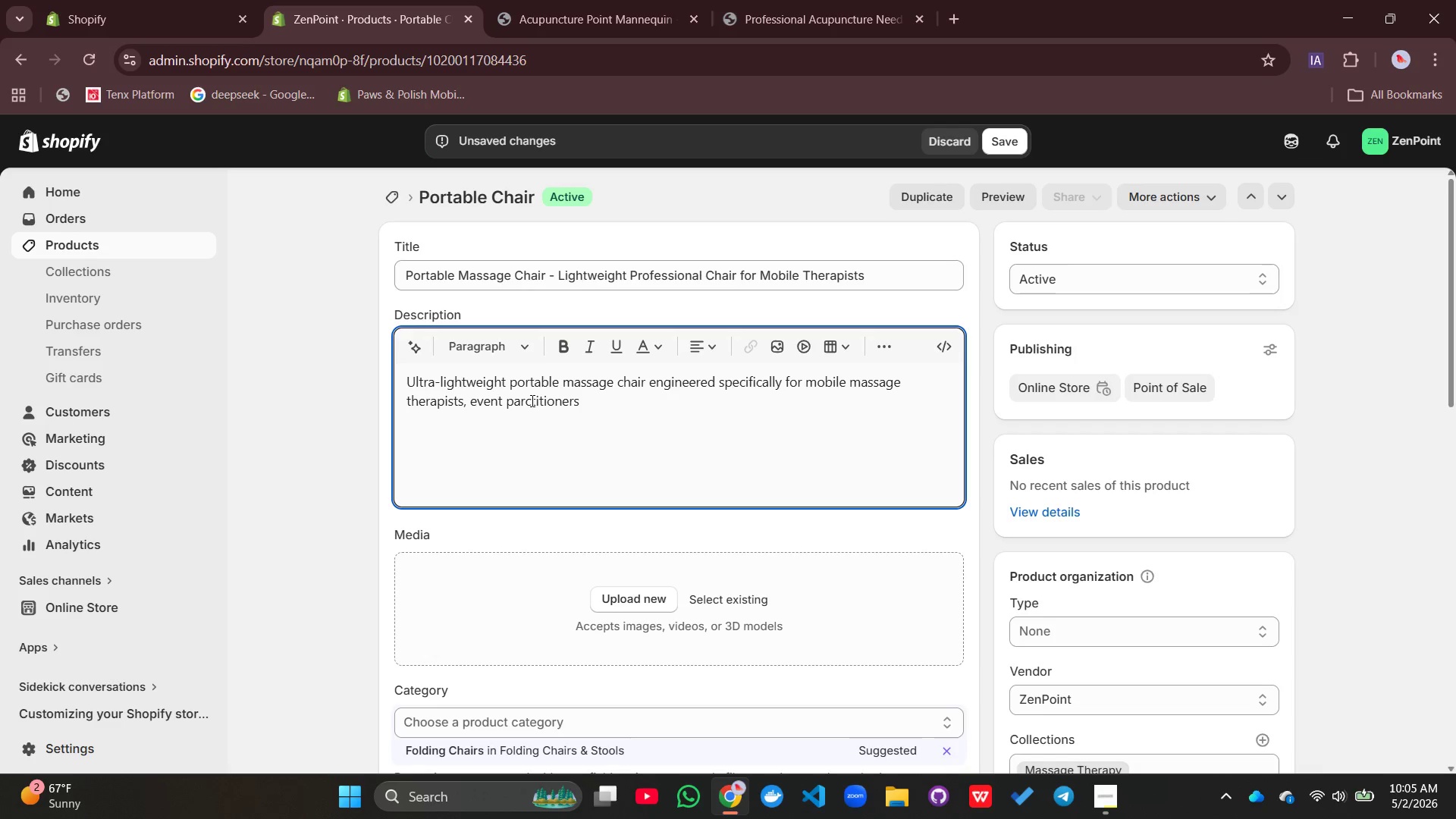 
key(Backspace)
 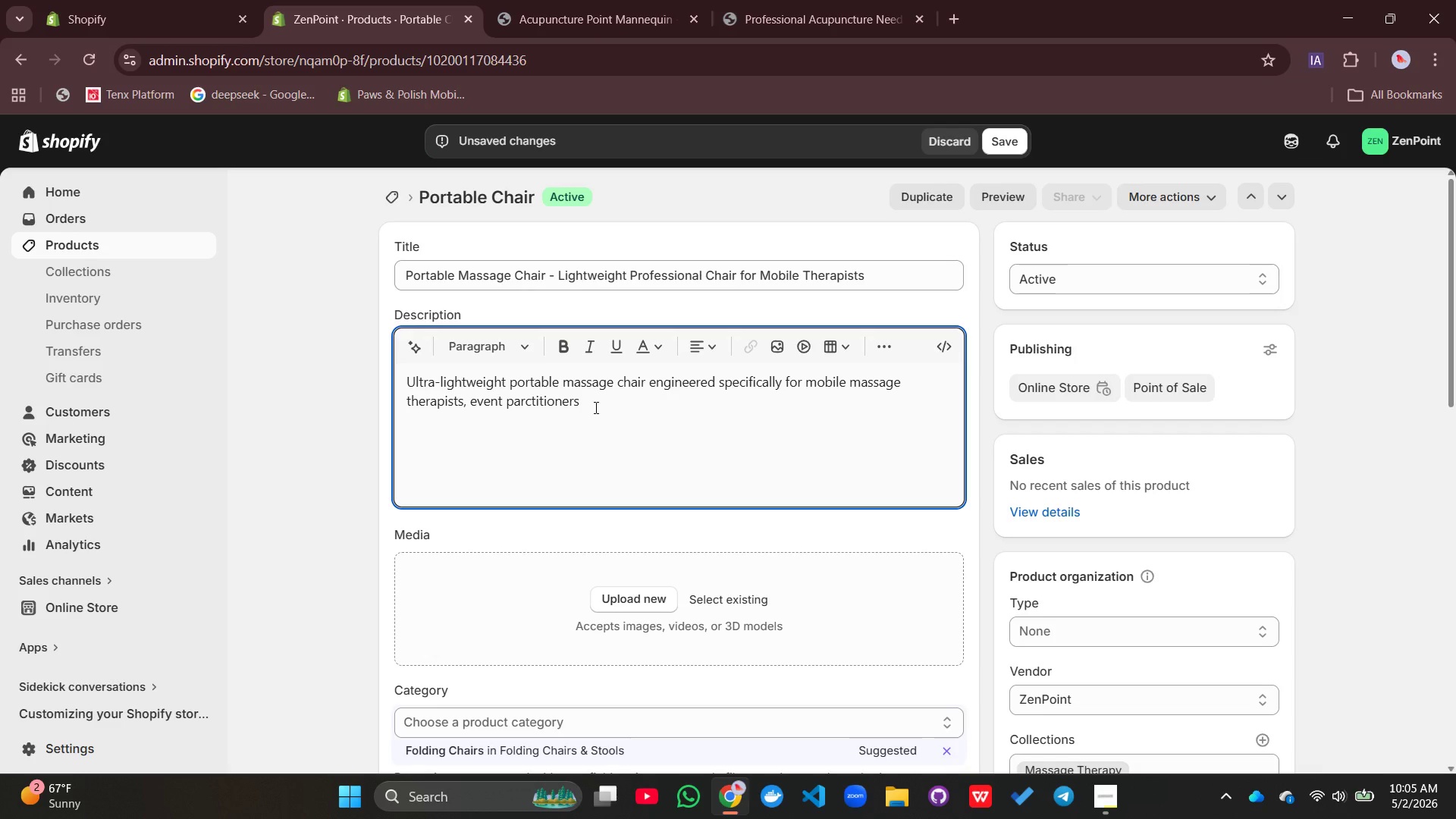 
left_click([595, 407])
 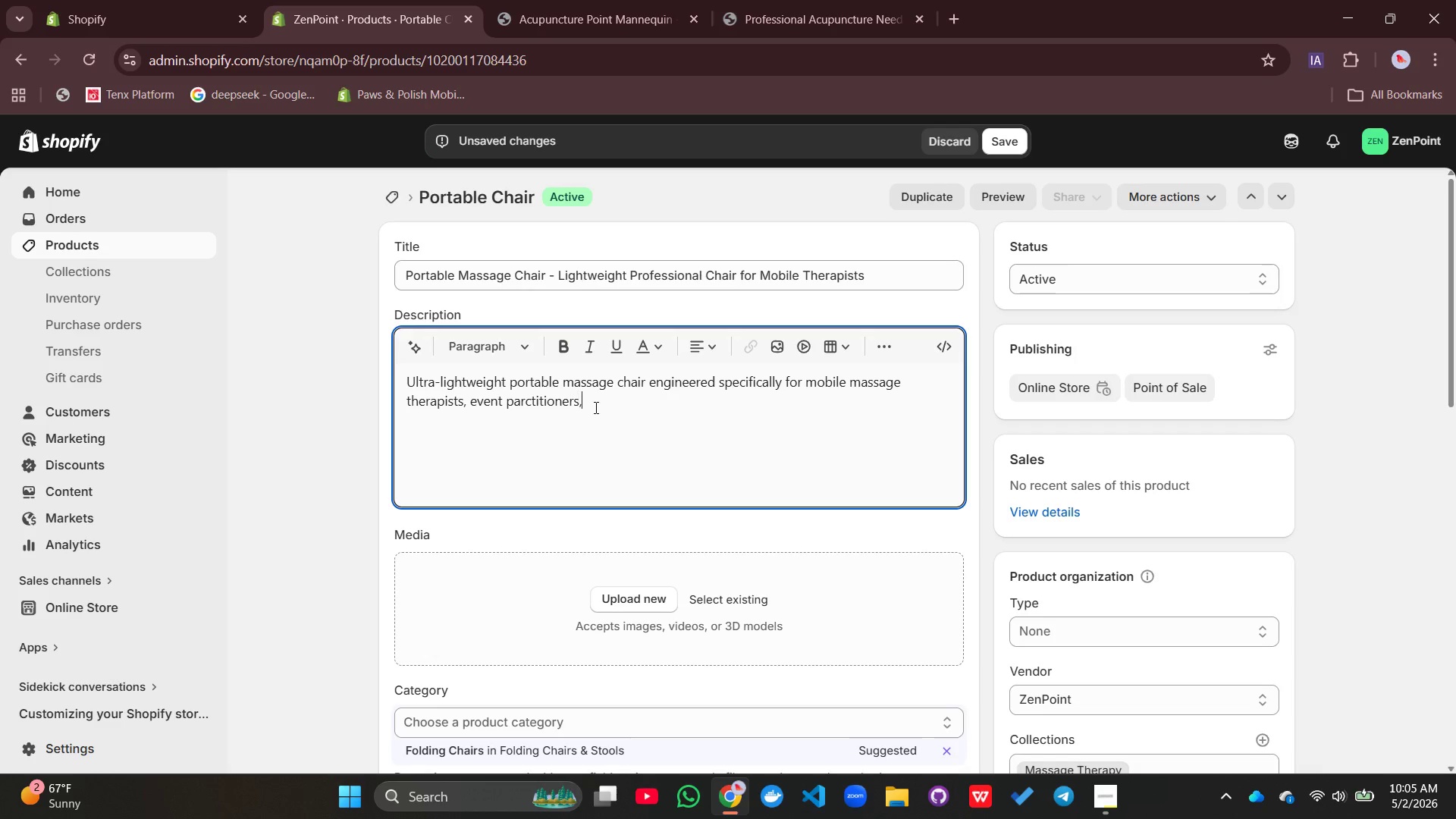 
type(, and our)
key(Backspace)
type(tddor wellness [ro)
key(Backspace)
key(Backspace)
key(Backspace)
type(prociders who need professional-grade equipment that won't strain their backs during transport. The complete s)
key(Backspace)
type(chair weighs only 18 pounds yet supports up to 500 pounds of patient weight when properly assembled - a remarkable strwn)
key(Backspace)
key(Backspace)
type(ength-to-weigth=)
key(Backspace)
key(Backspace)
key(Backspace)
type(th)
 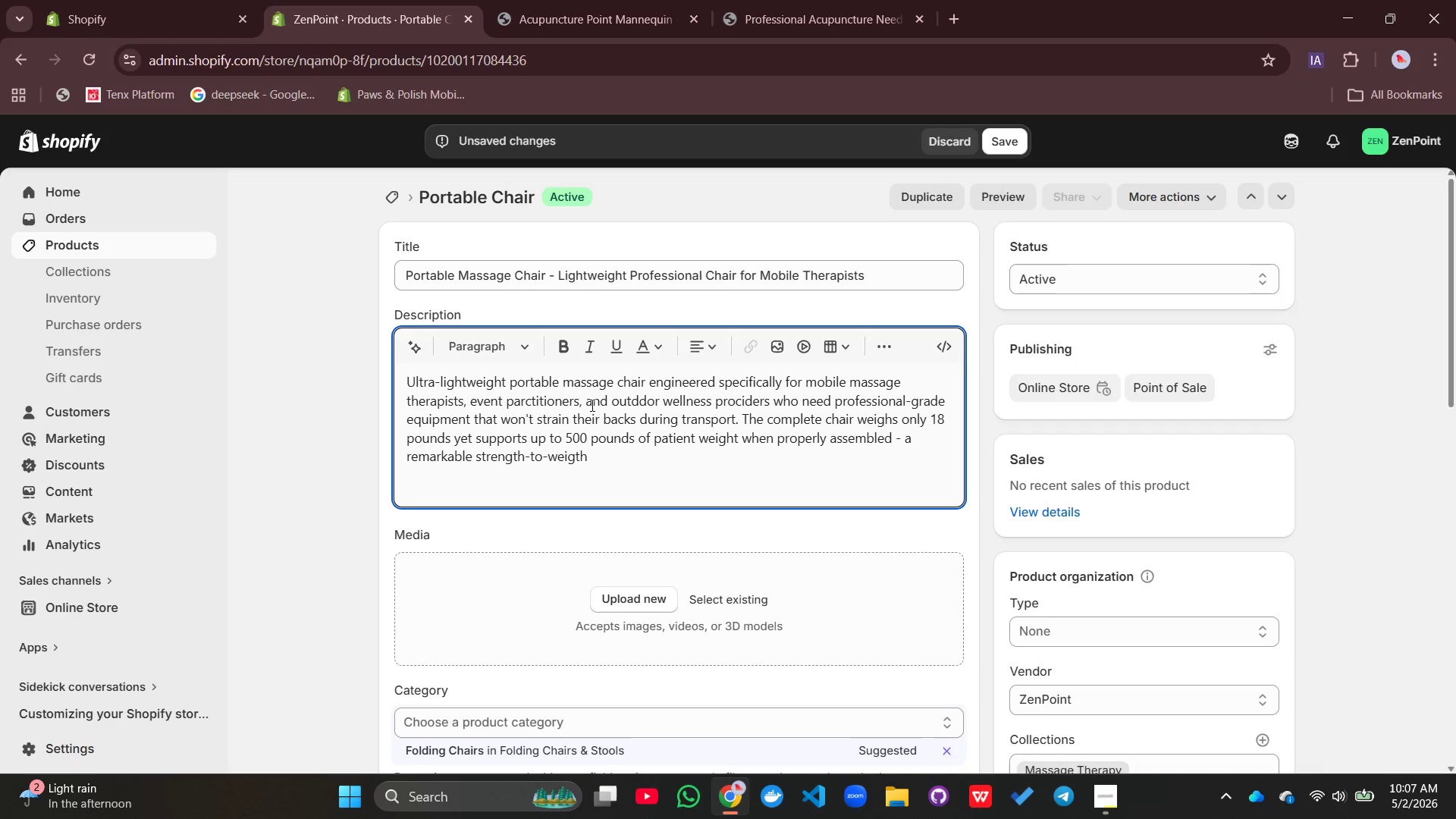 
key(Enter)
 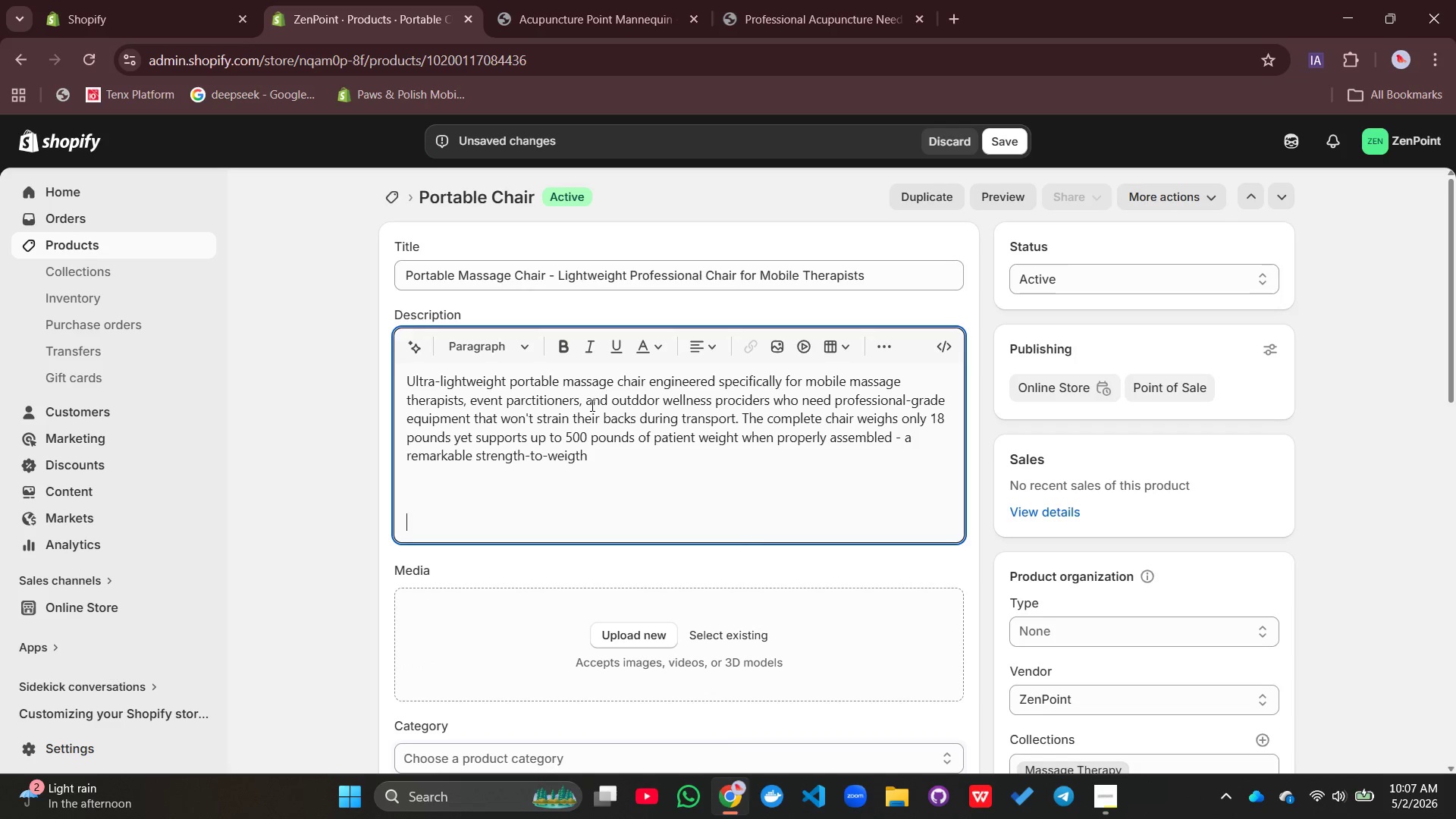 
key(Enter)
 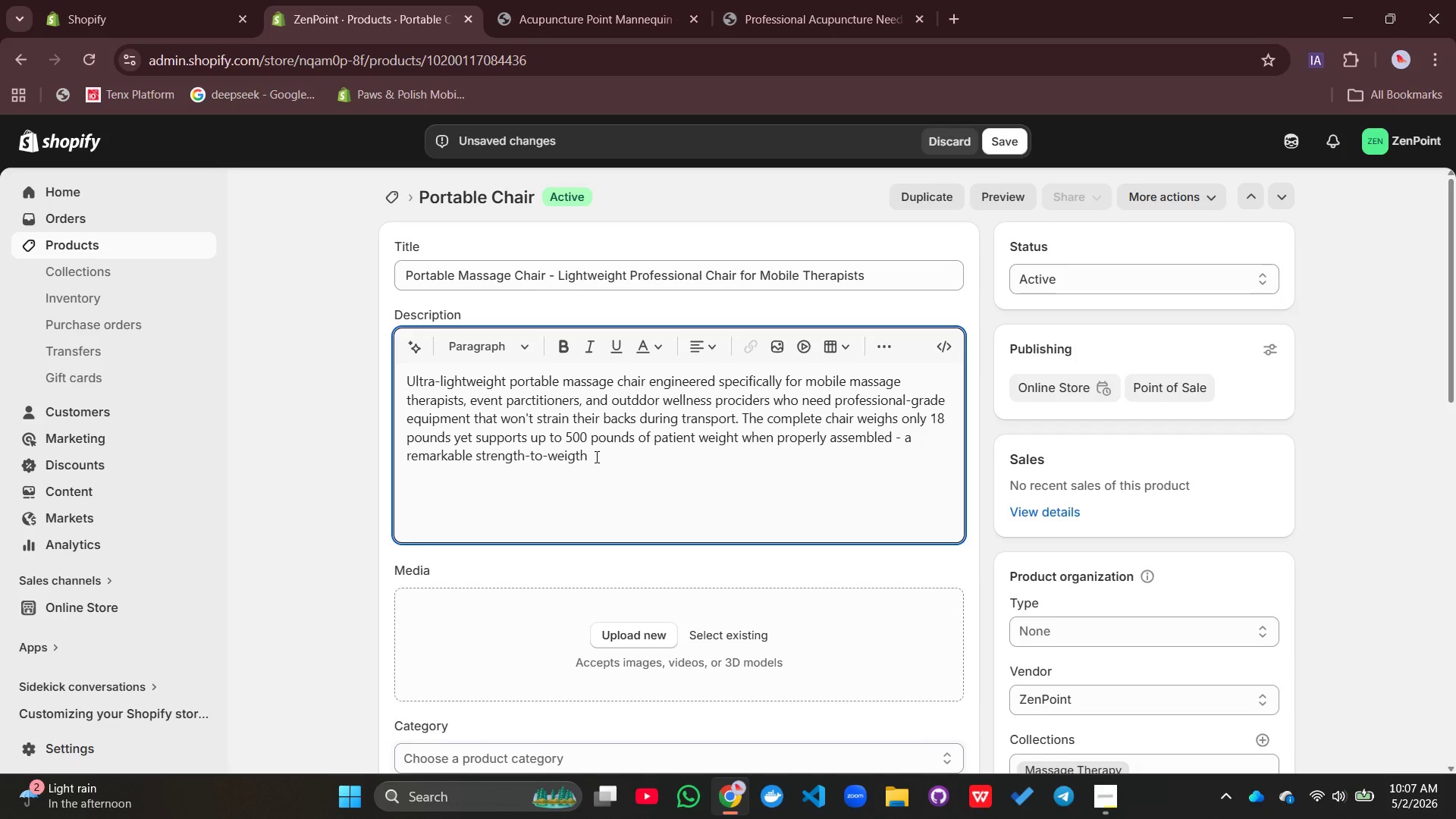 
left_click([595, 457])
 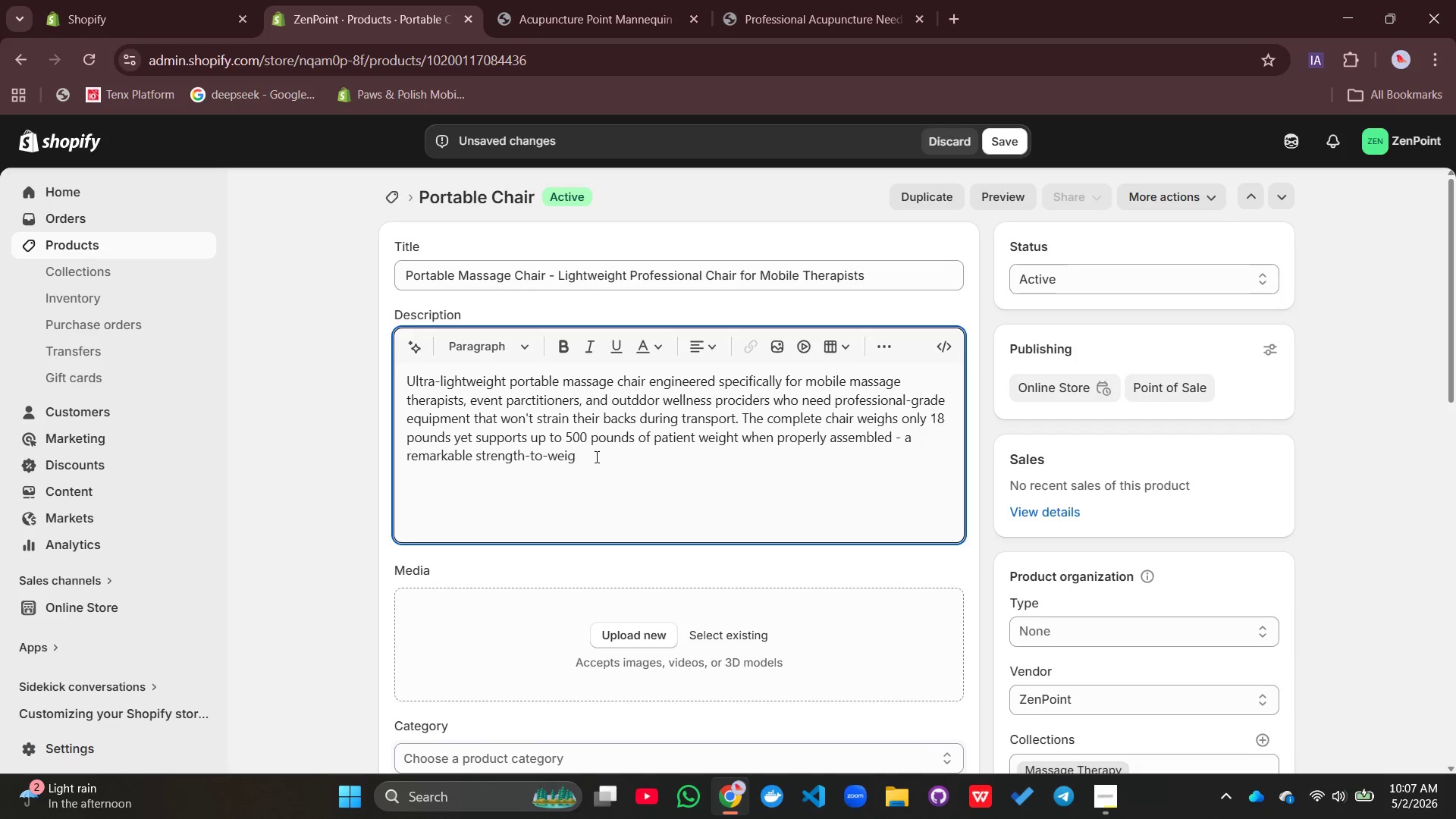 
key(Backspace)
key(Backspace)
type(ht ration)
key(Backspace)
type( achieved through aircraft-grade aluminum tubing and )
 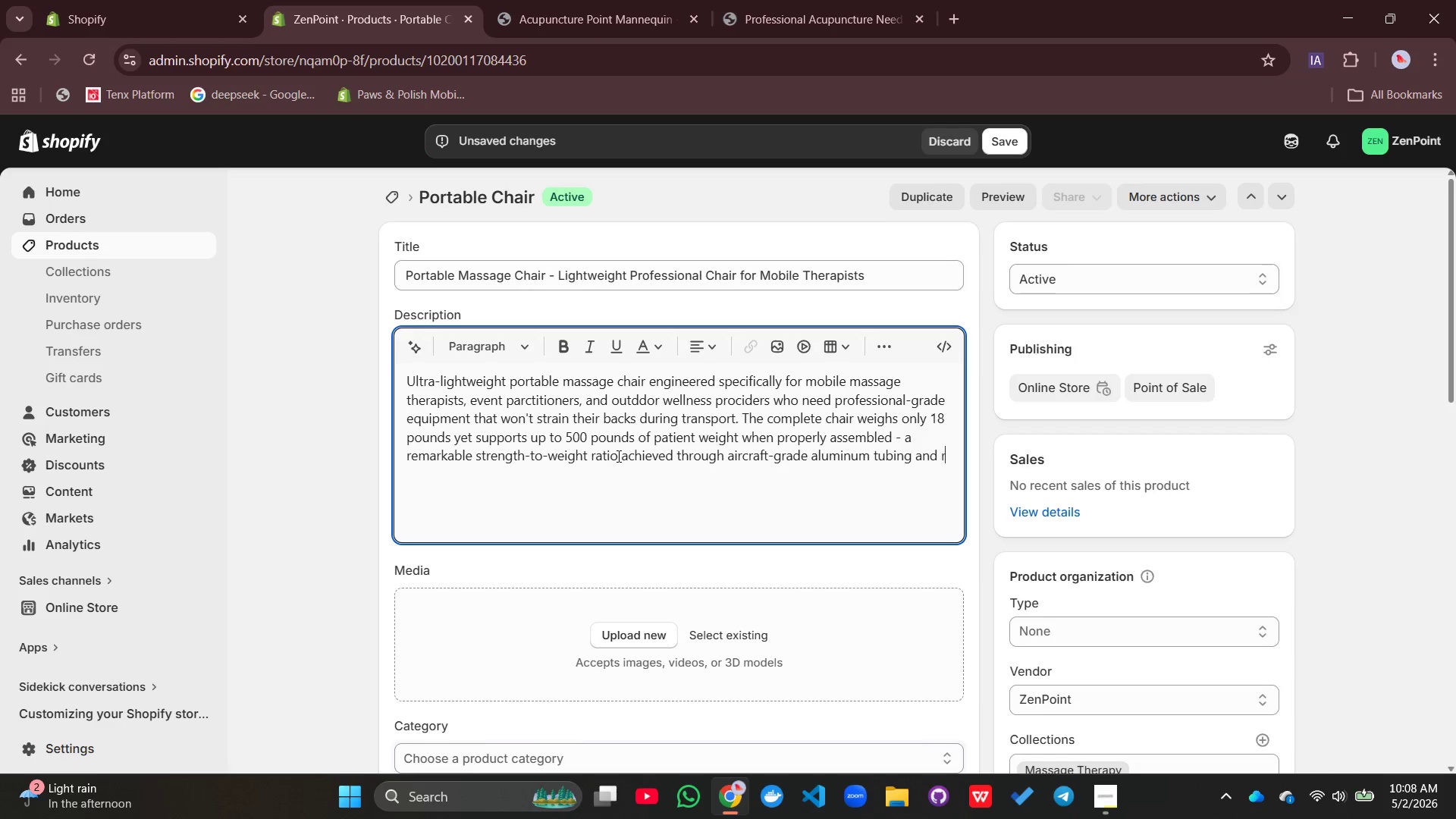 
type(reinforced joint)
 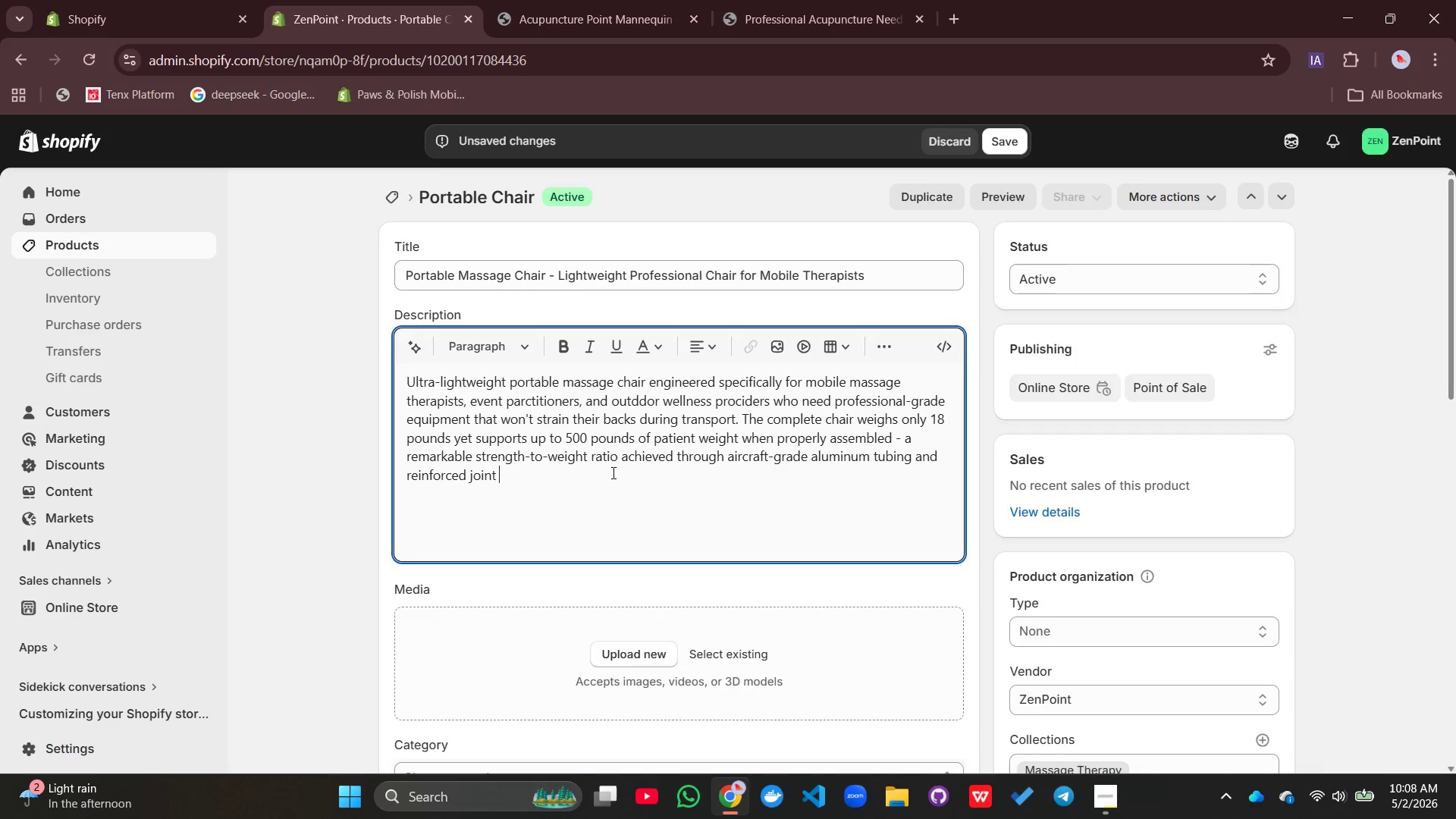 
type( connectors.)
 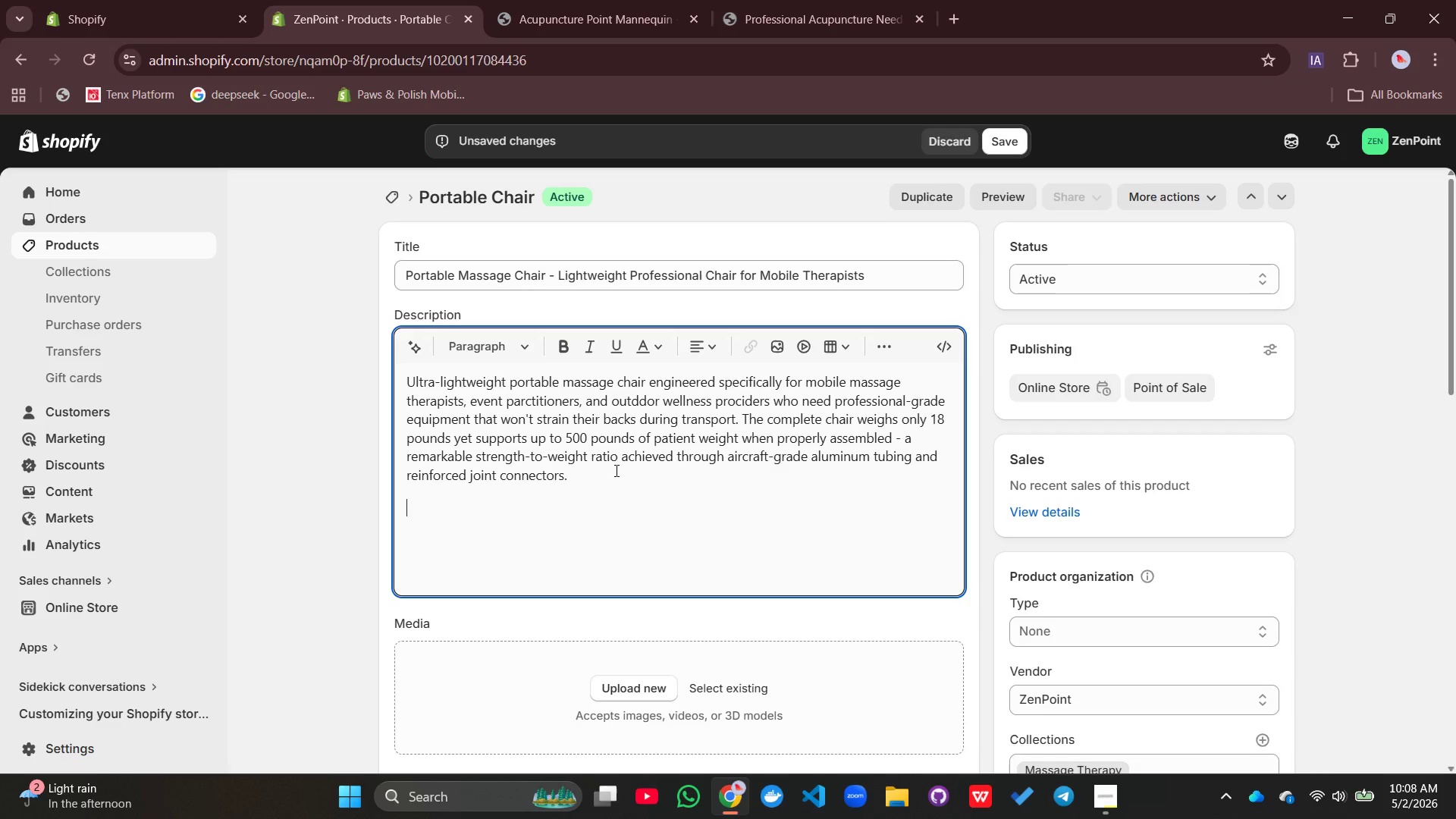 
key(Enter)
 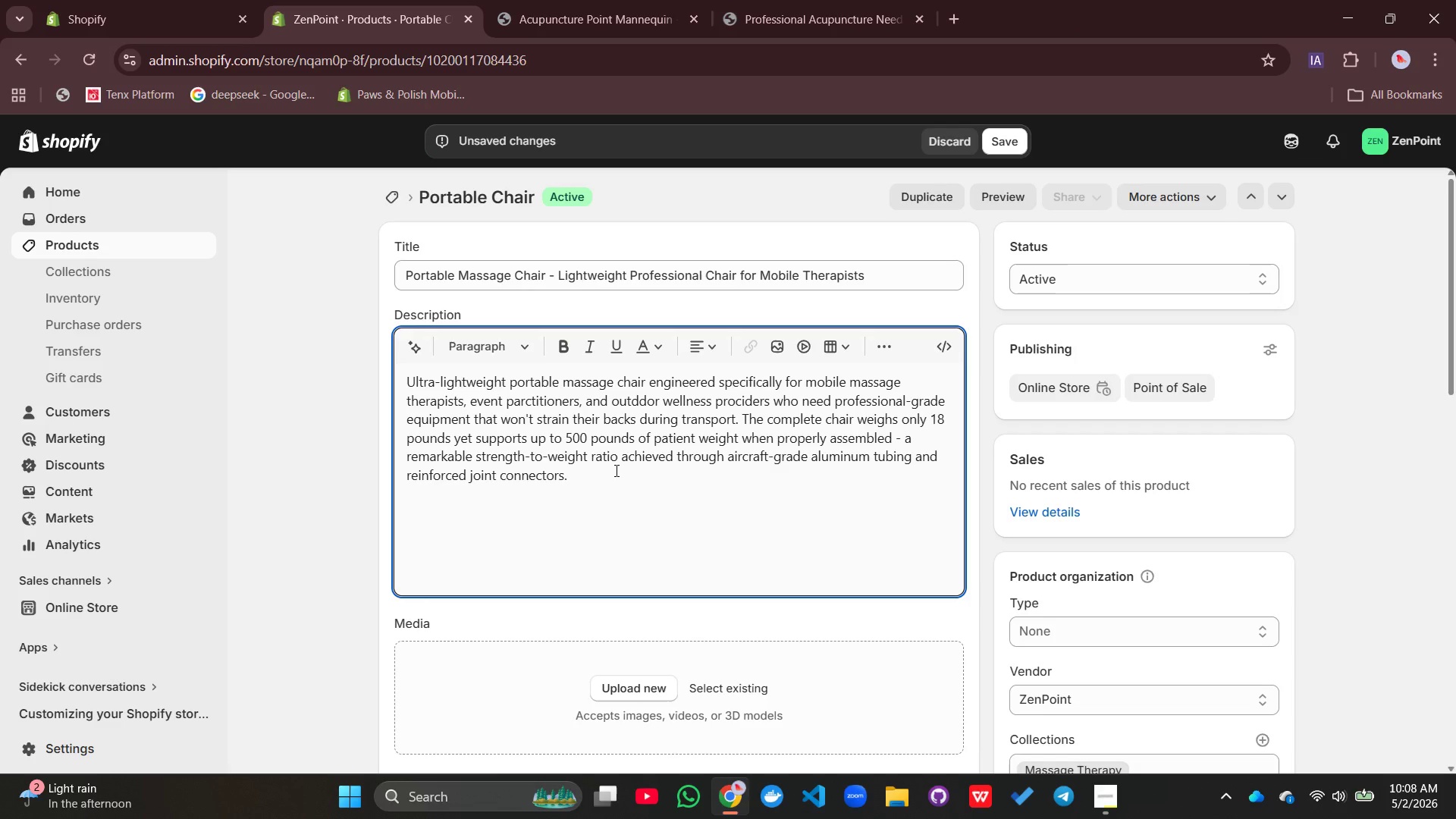 
wait(19.38)
 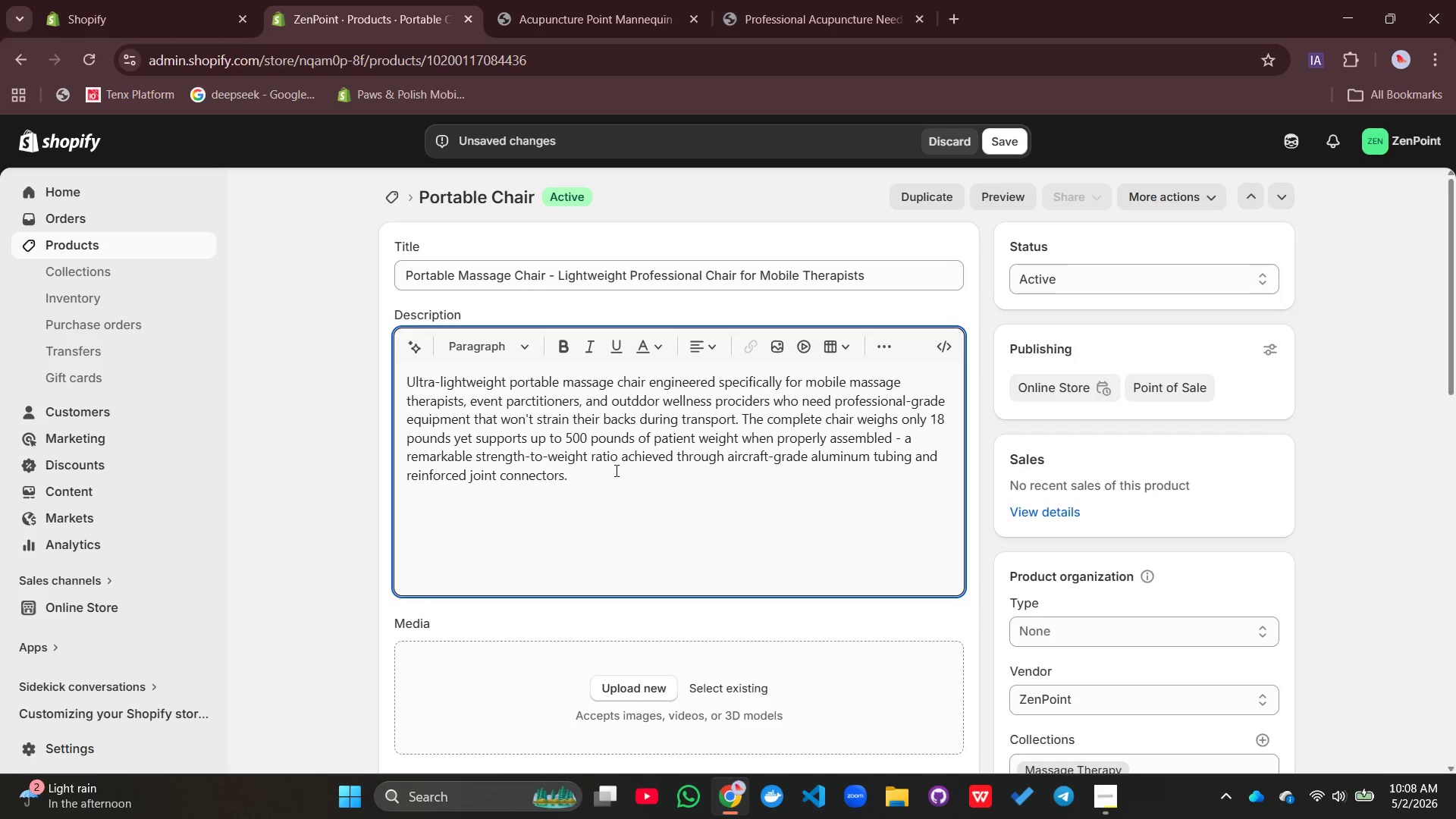 
type(Specifications:)
 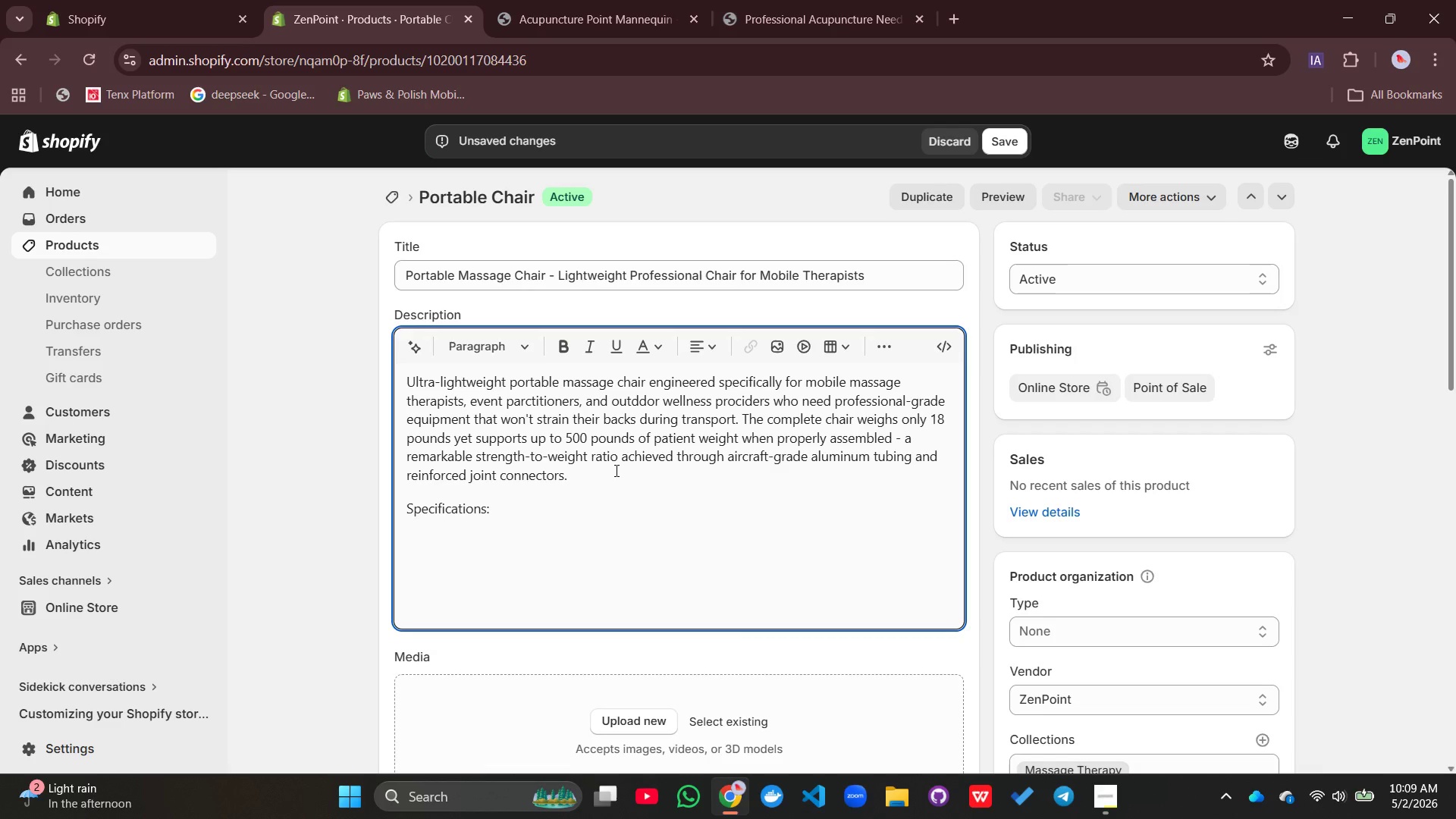 
 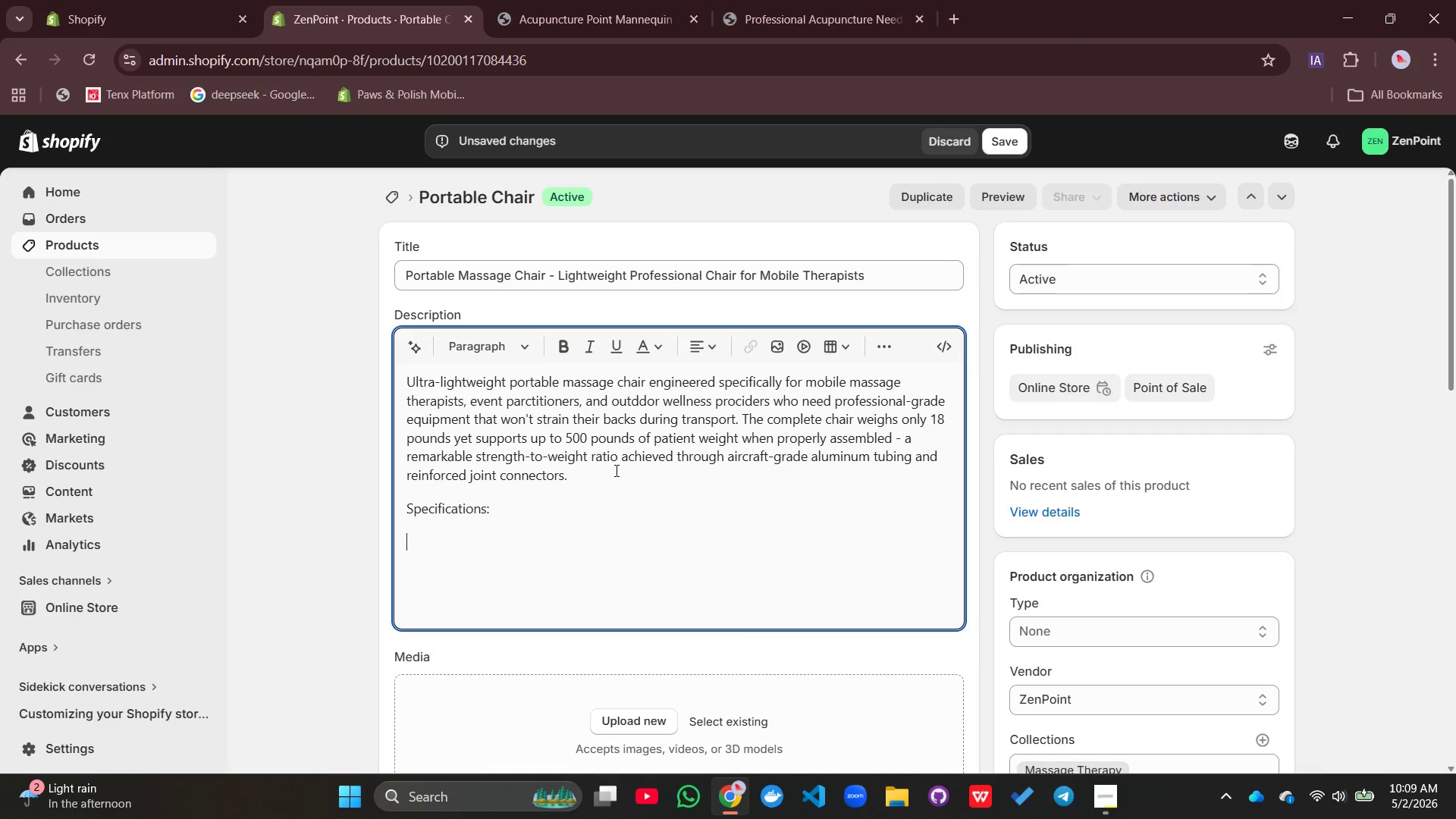 
key(Enter)
 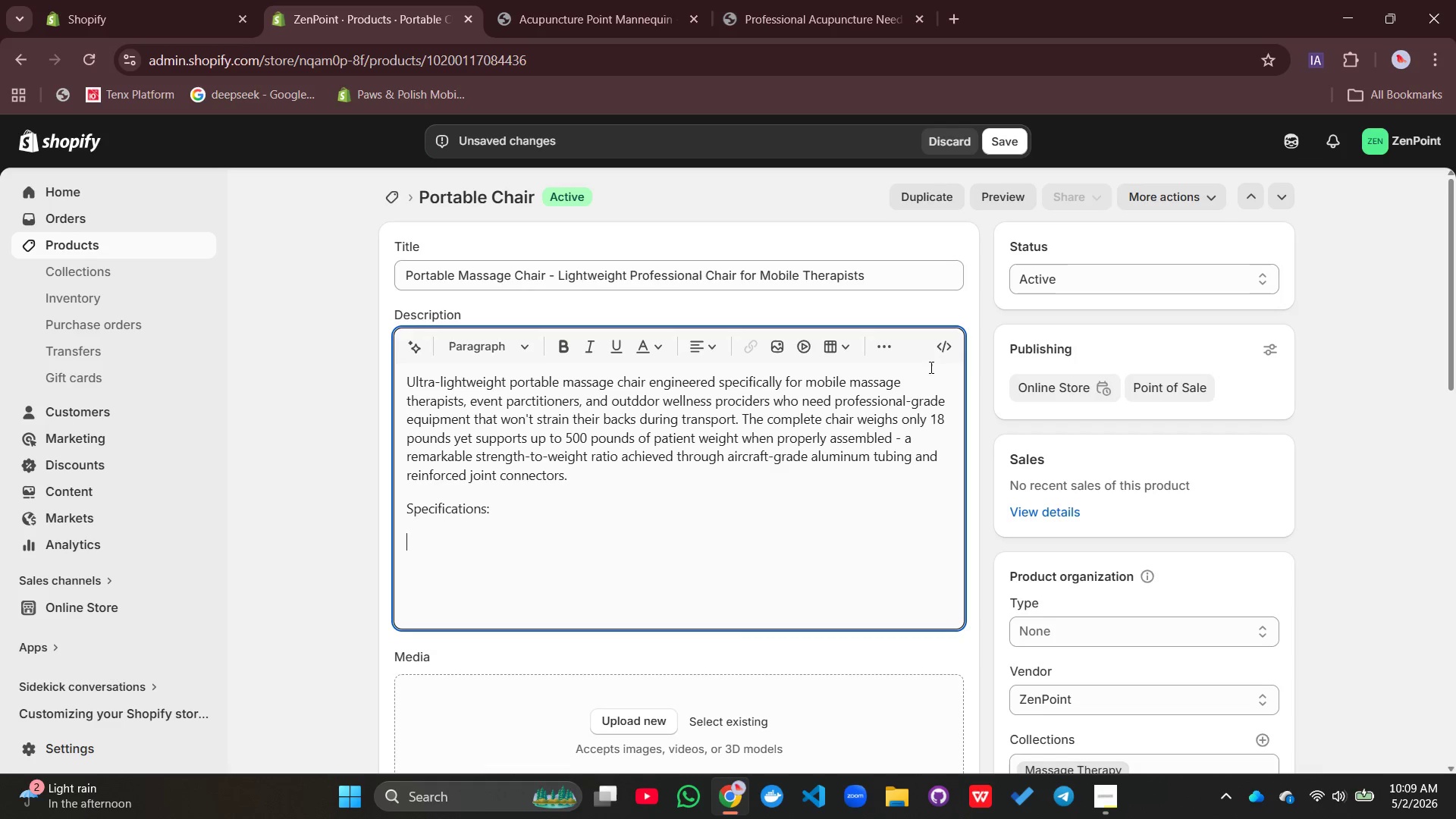 
left_click([883, 359])
 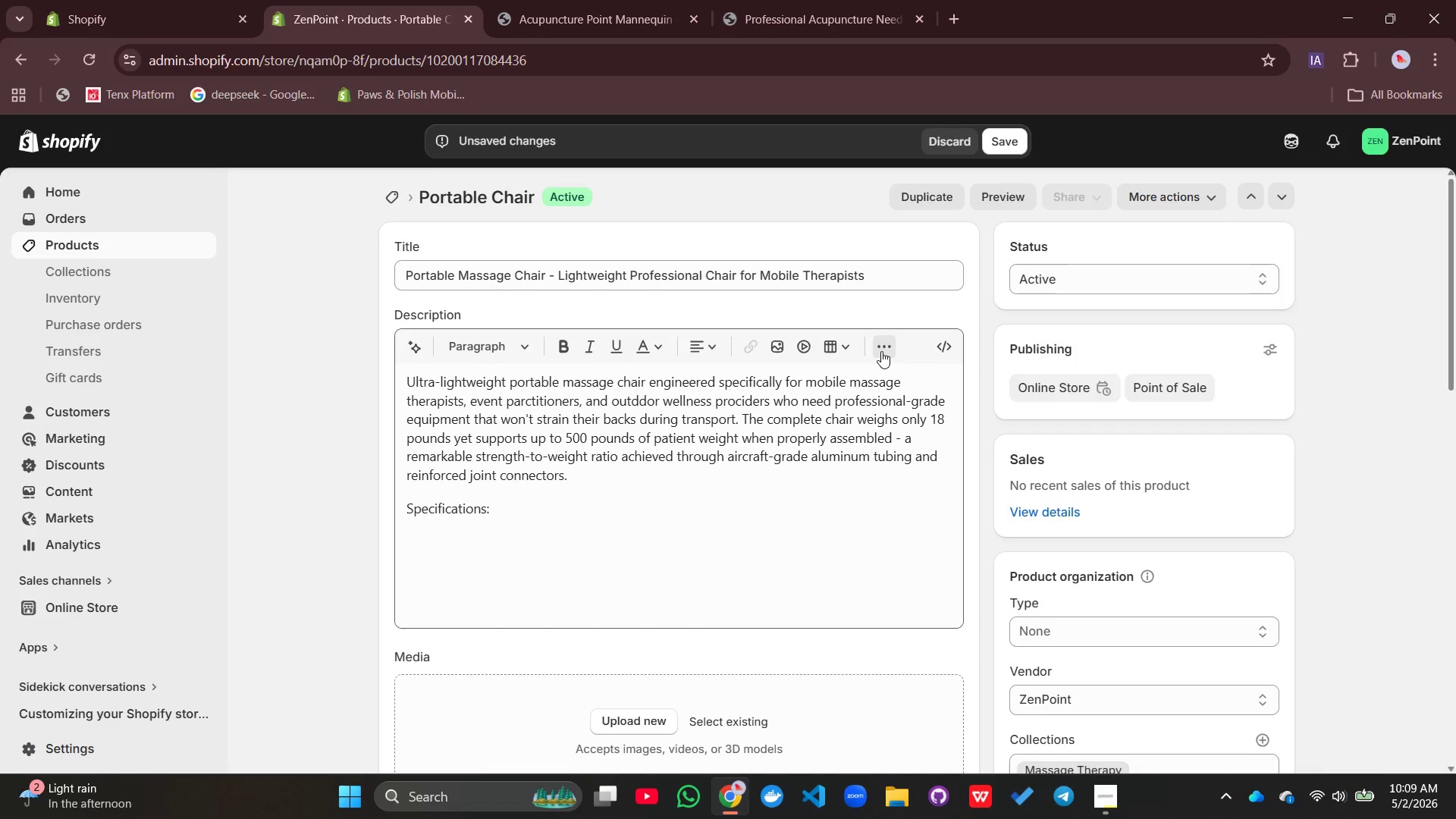 
left_click([881, 351])
 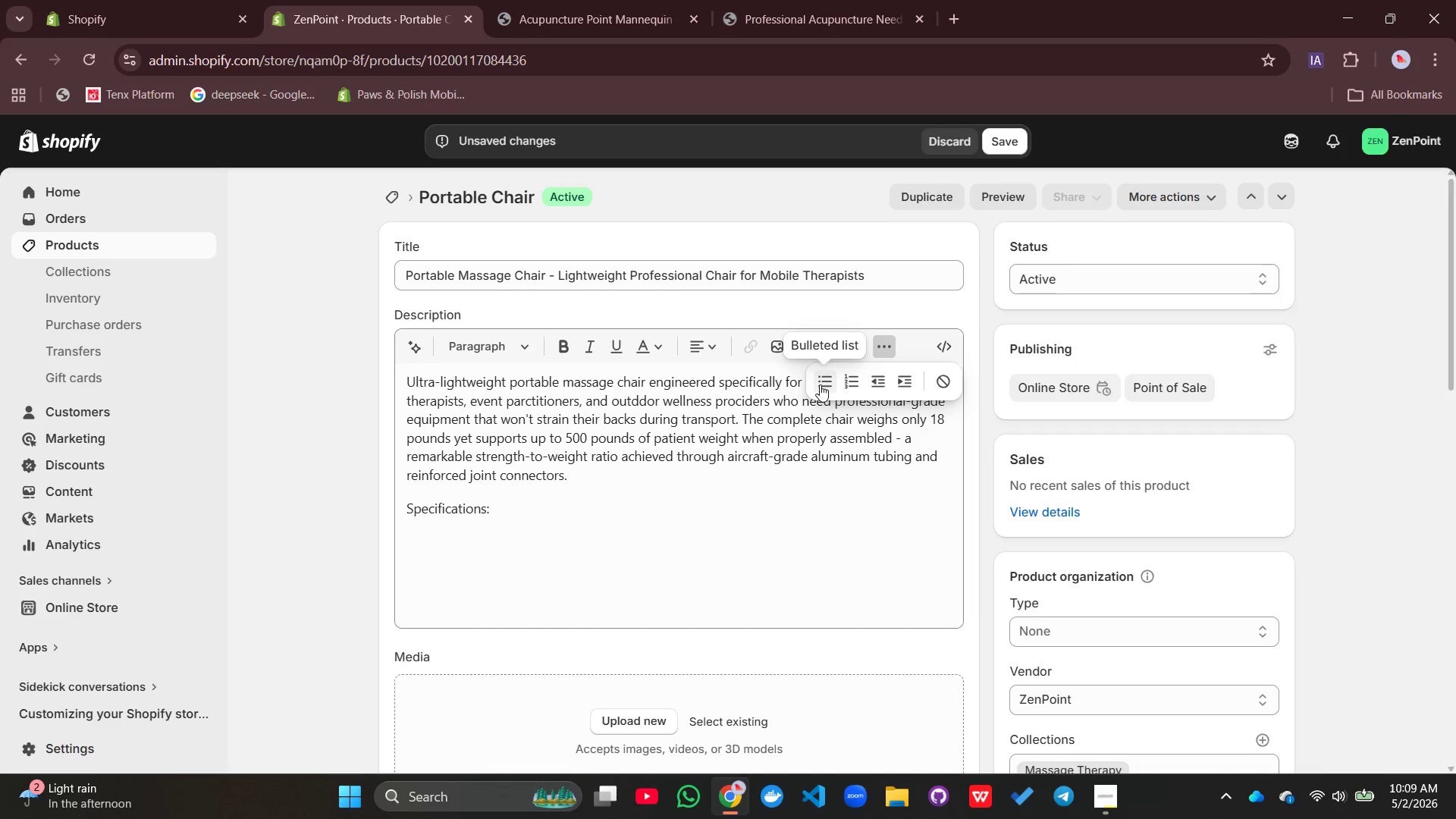 
left_click([820, 384])
 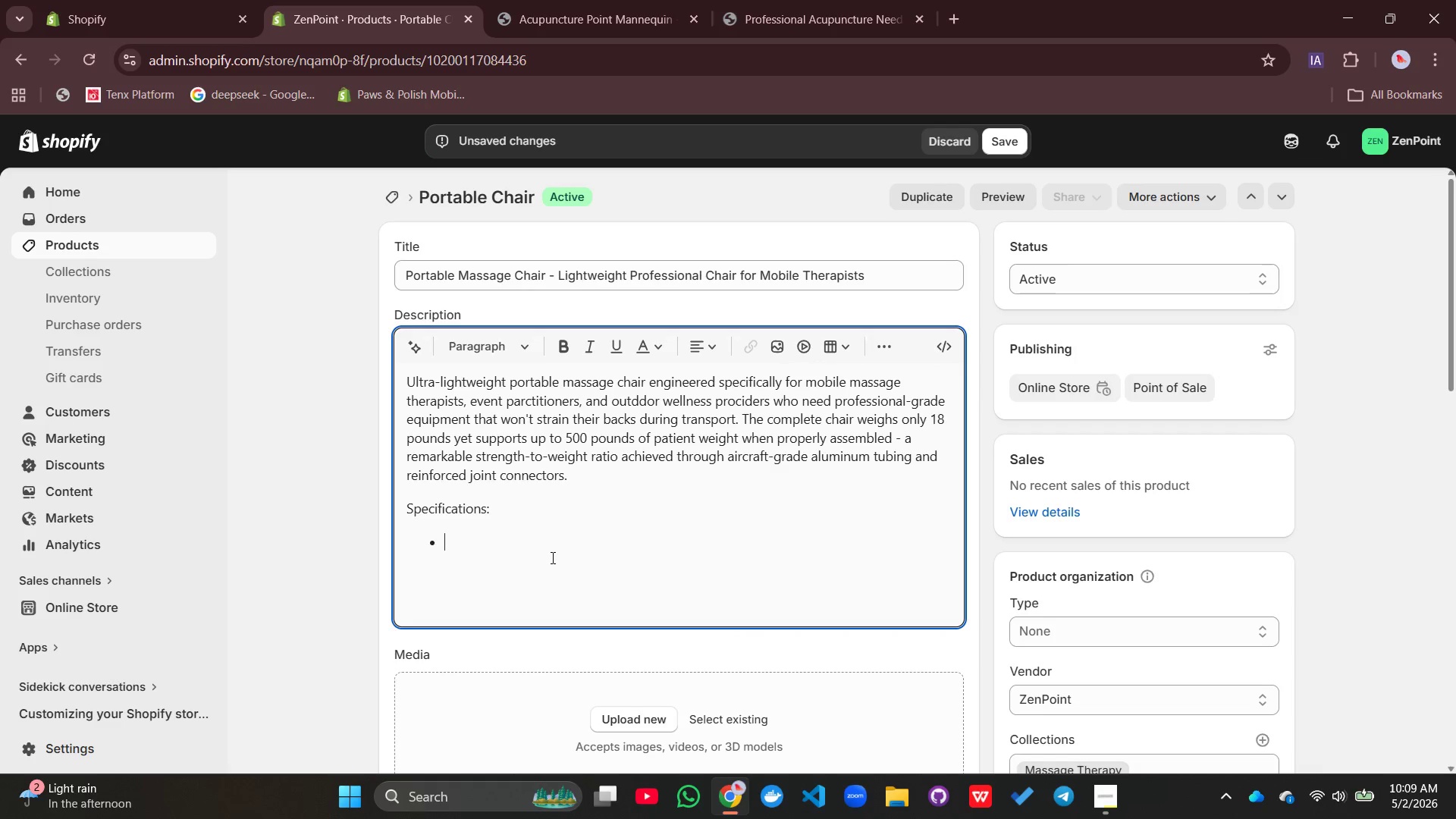 
type(Chair weight: 18 lbs)
 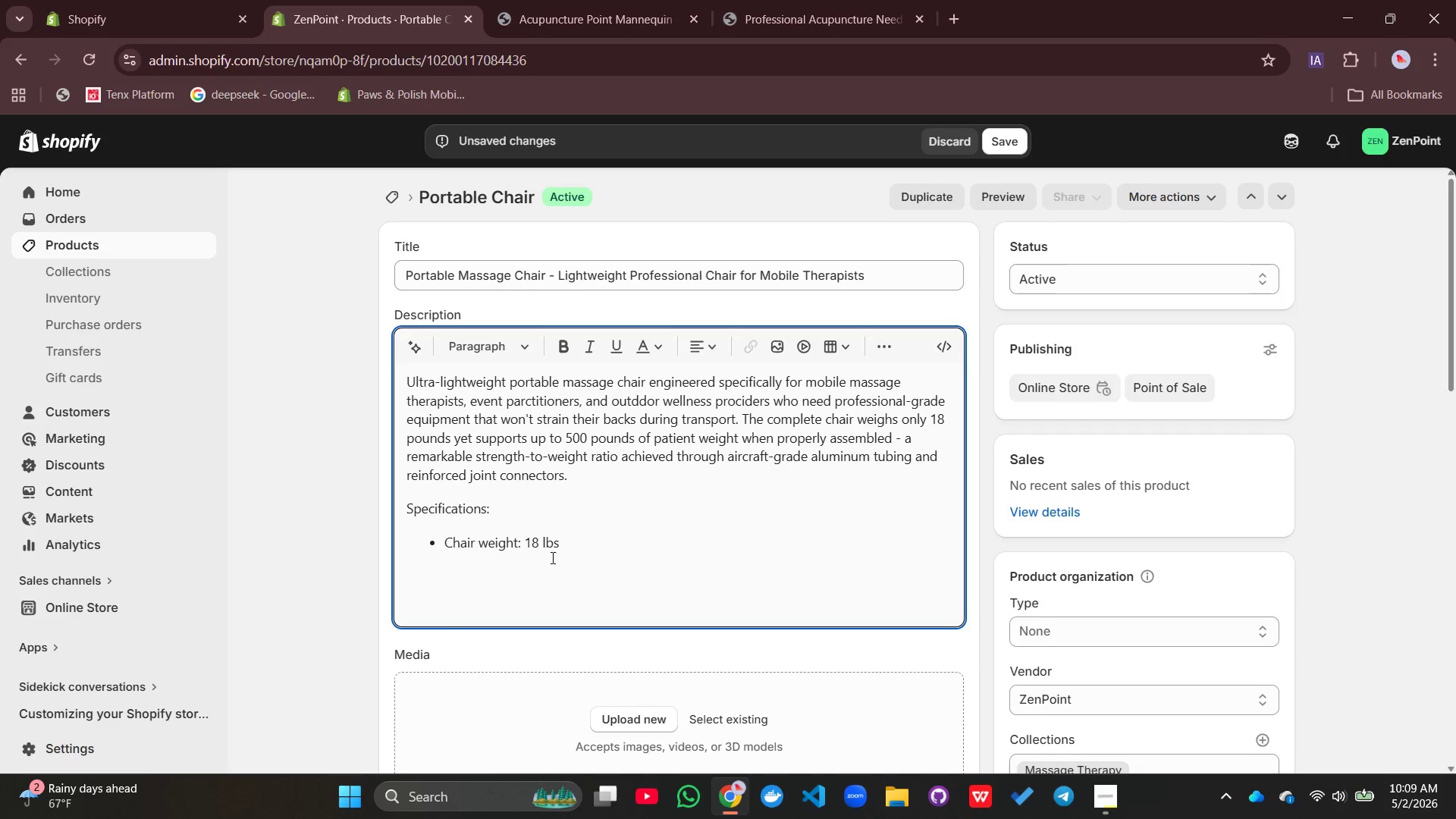 
key(Enter)
 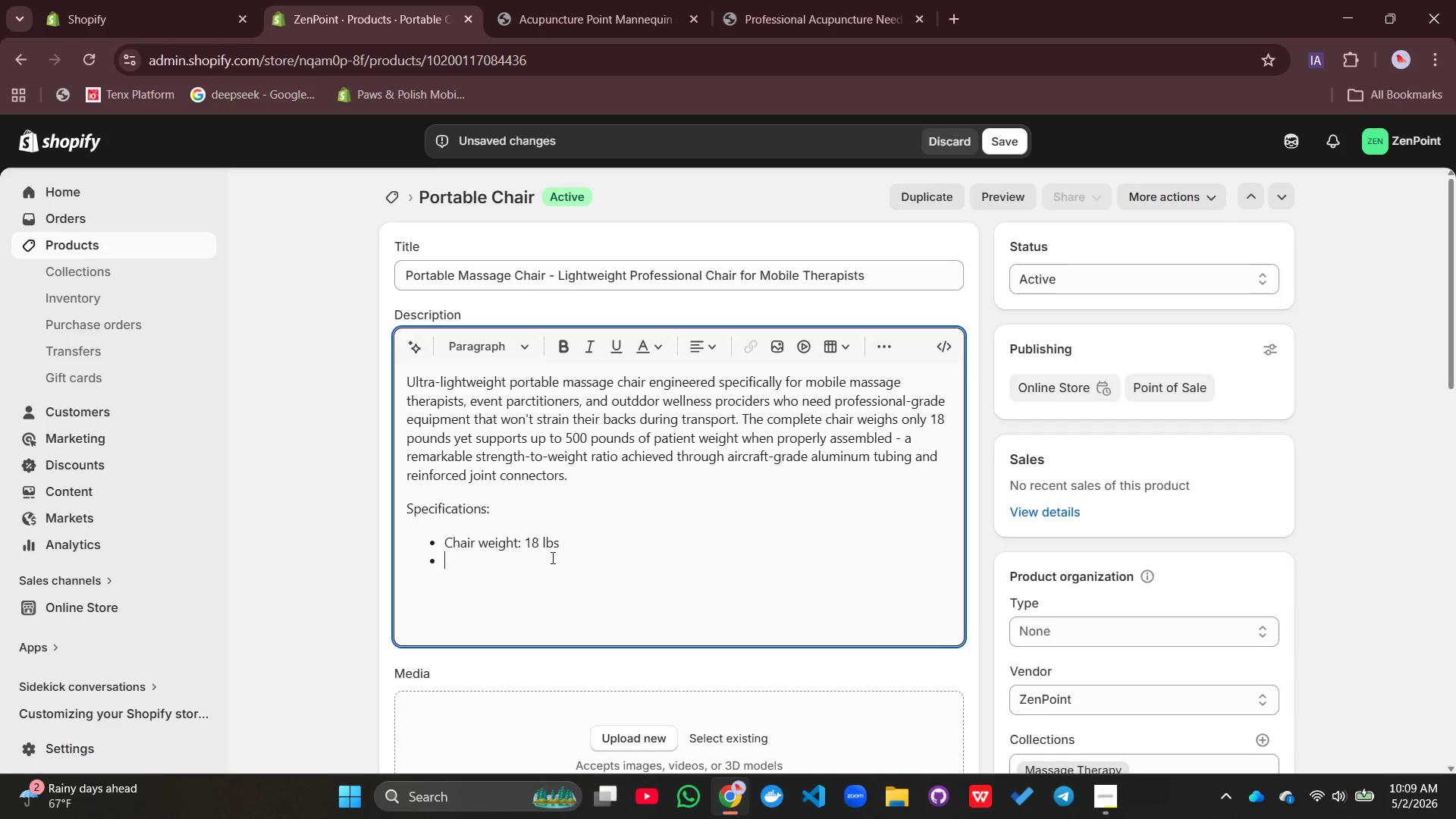 
type(Weight capacity )
key(Backspace)
type(: 500 in)
key(Backspace)
type(ns)
key(Backspace)
key(Backspace)
key(Backspace)
type(lns )
 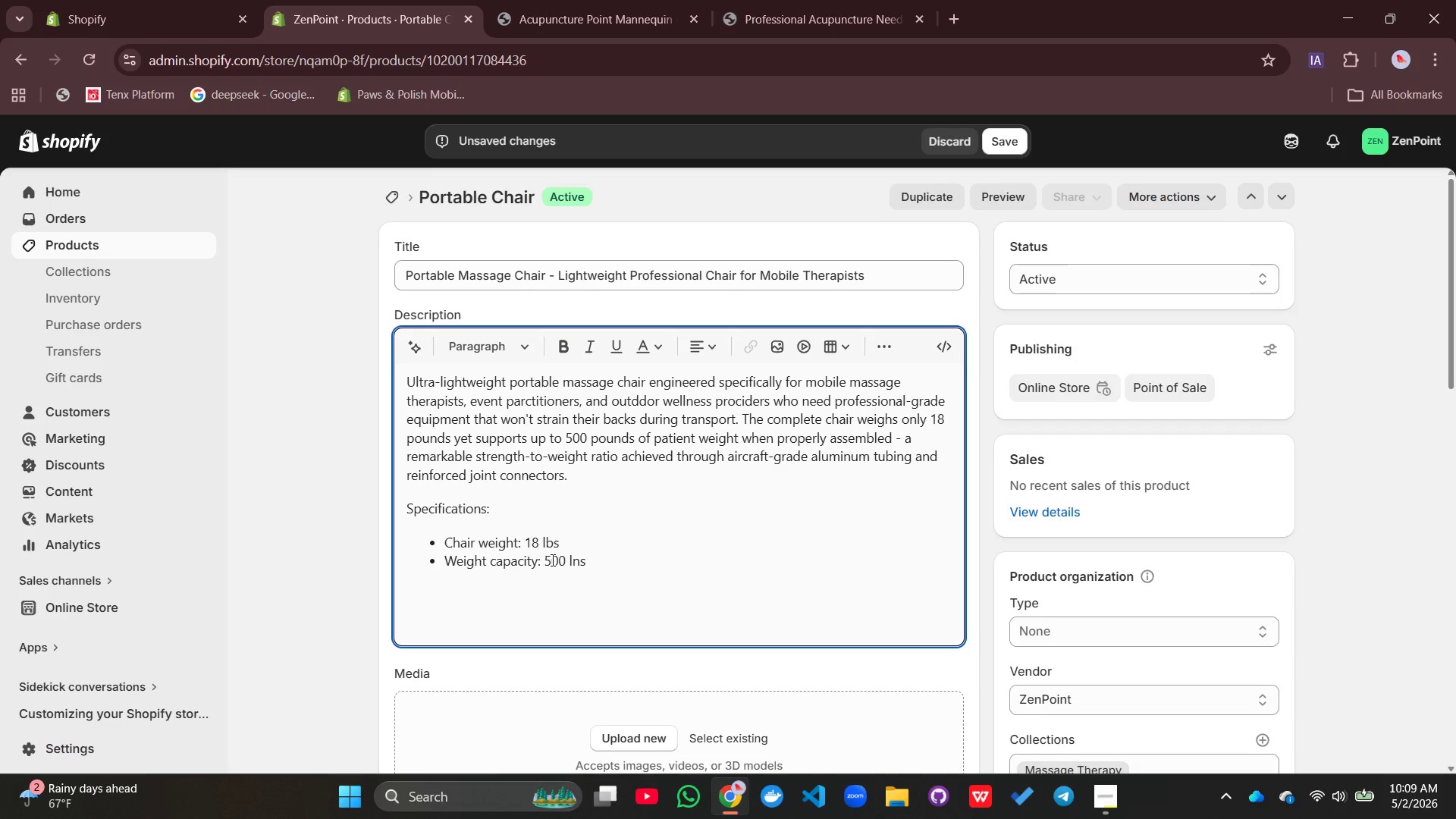 
wait(12.81)
 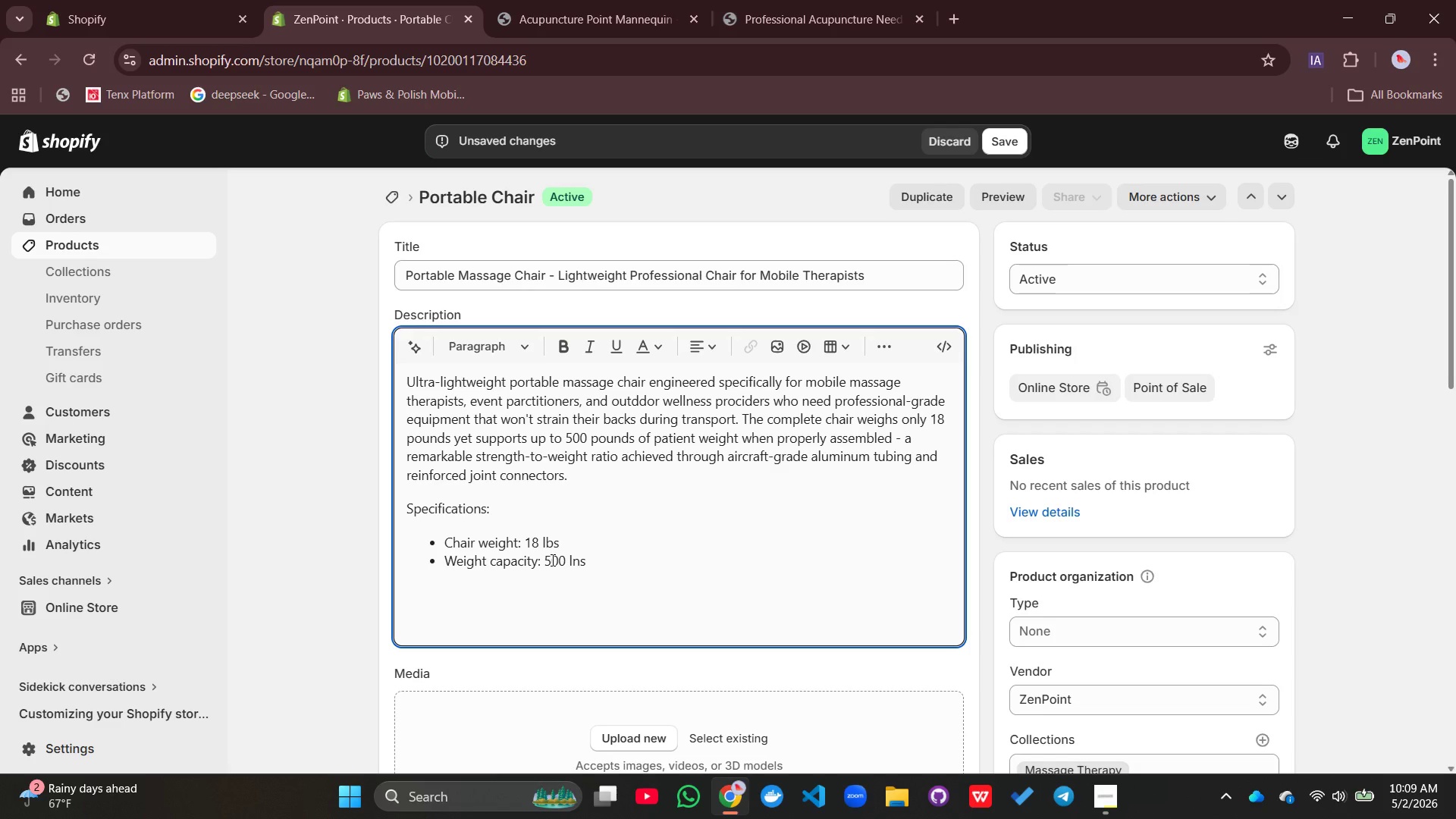 
key(Backspace)
key(Backspace)
key(Backspace)
type(bs (dynamic, tested with movment))
 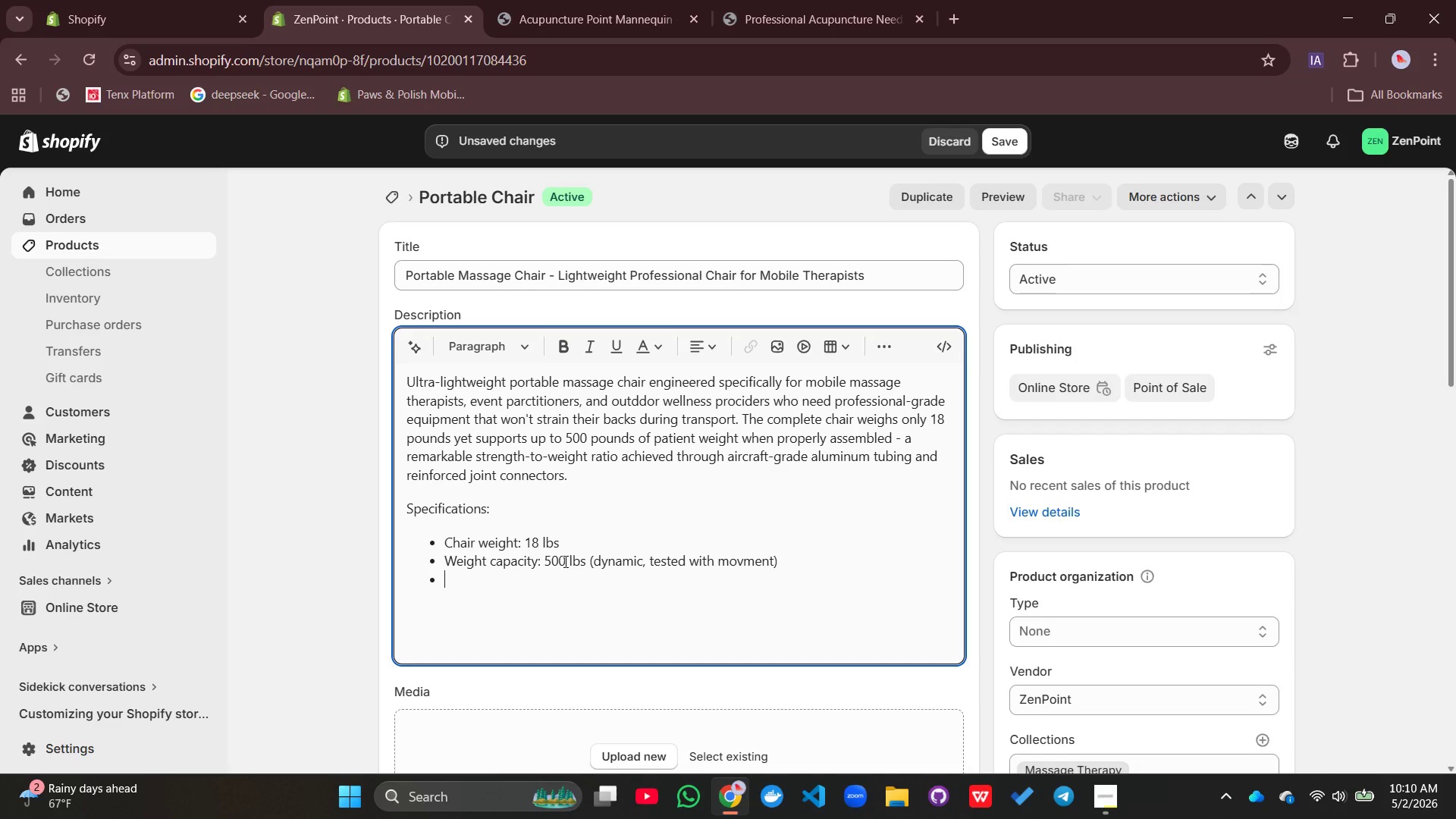 
 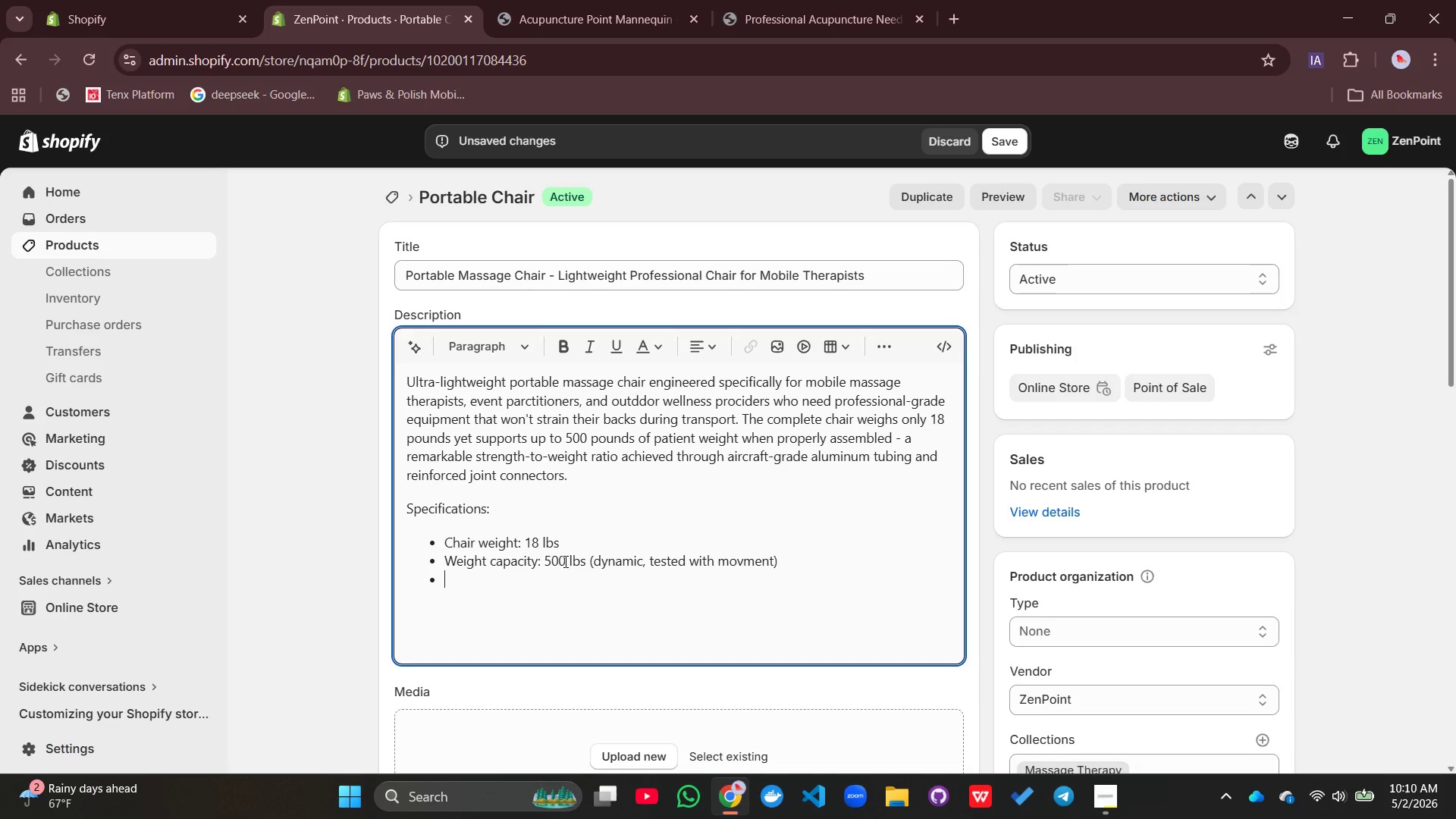 
key(Enter)
 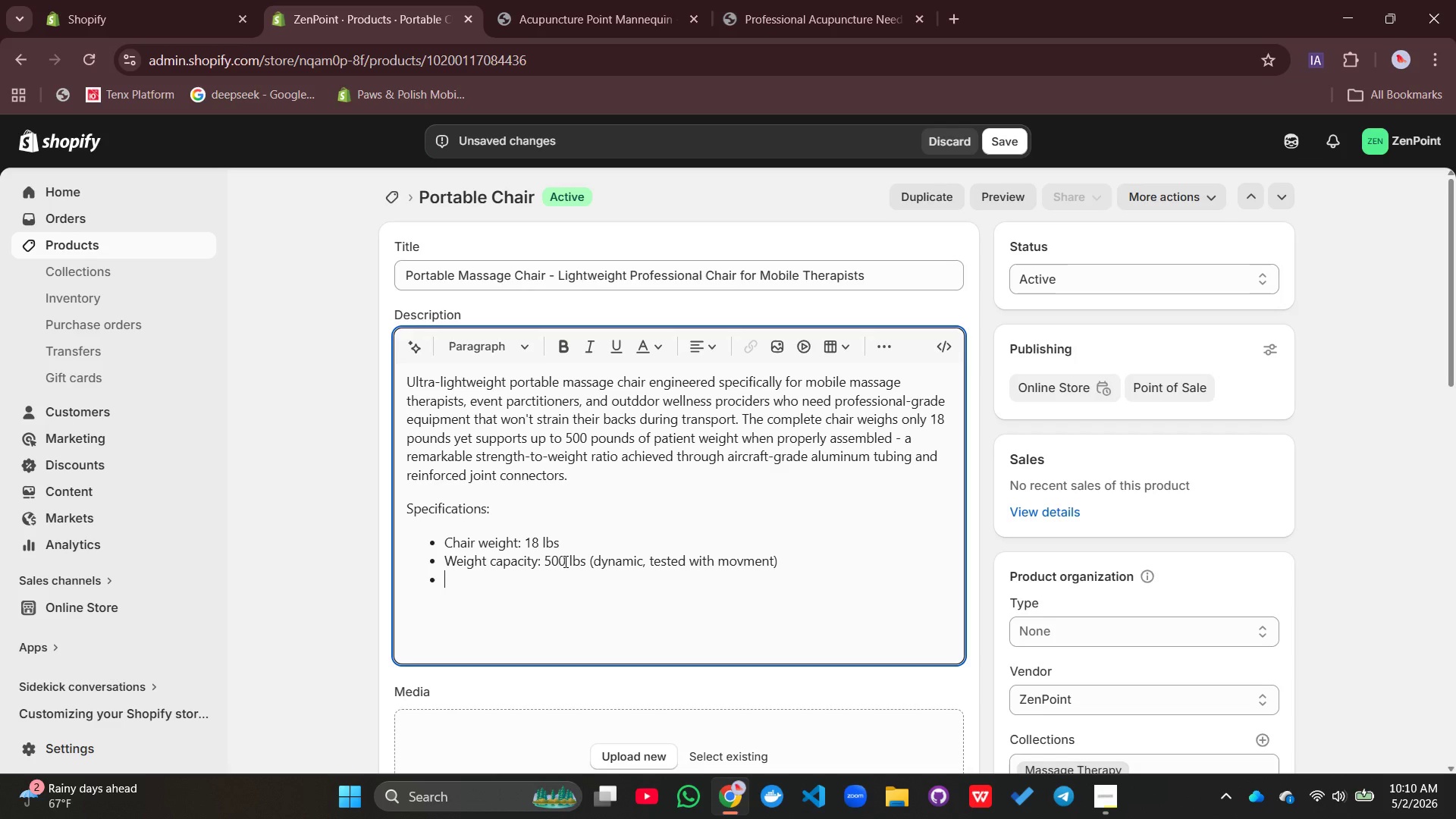 
type(Frame material )
key(Backspace)
type(: Aircraft-grade 6061 aluminum tubing)
 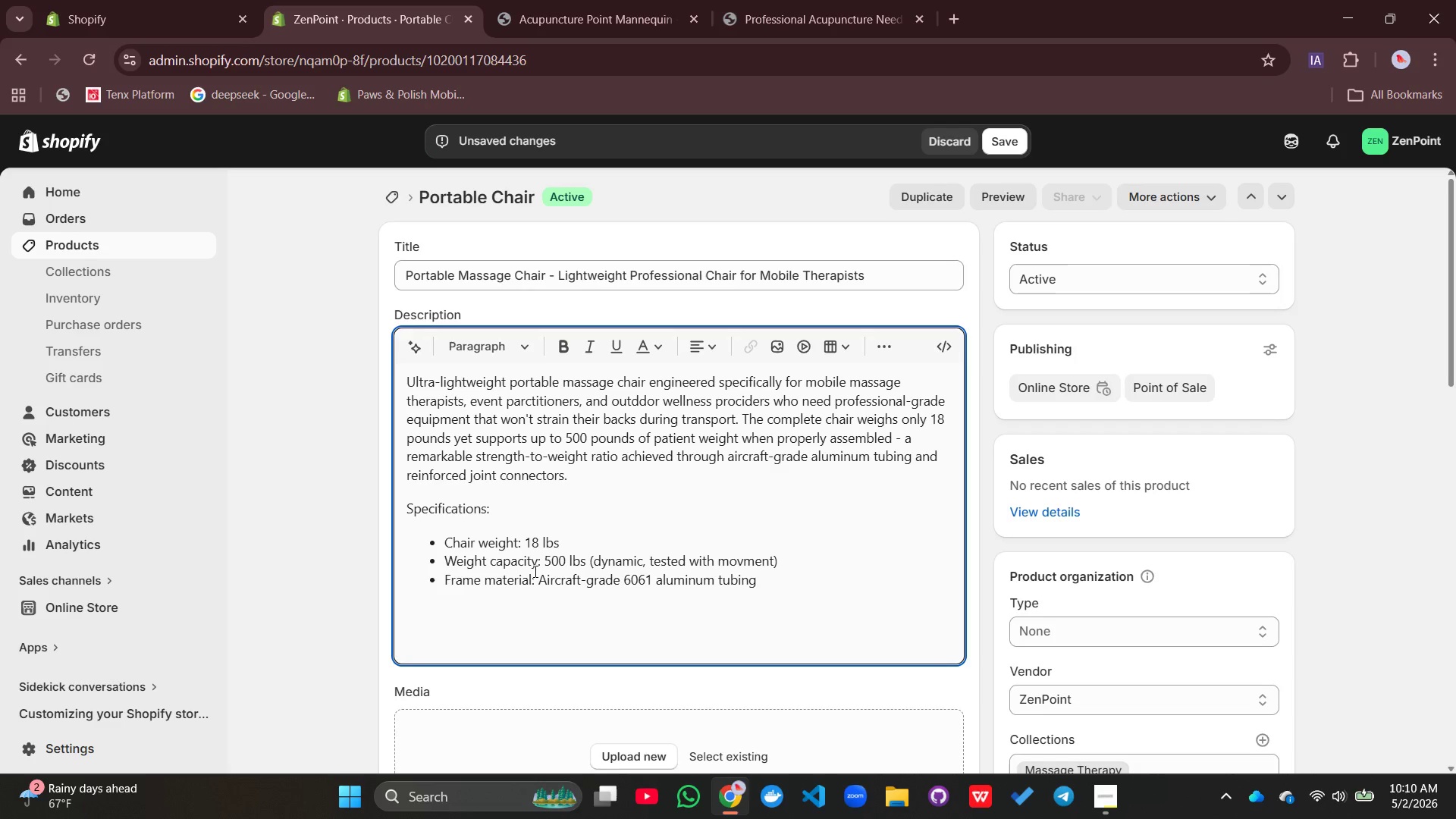 
key(Enter)
 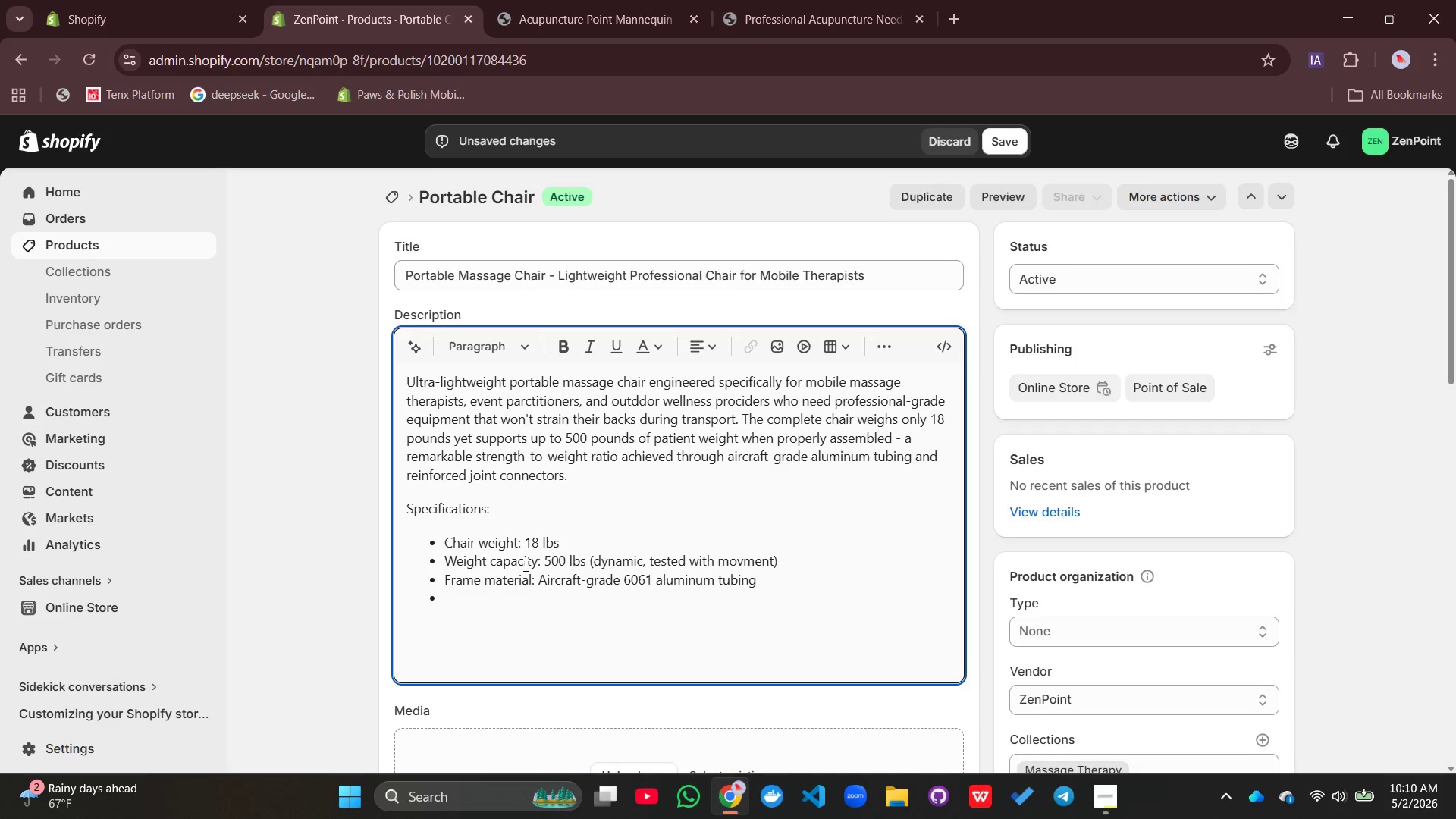 
type(Joints: Double-rein)
 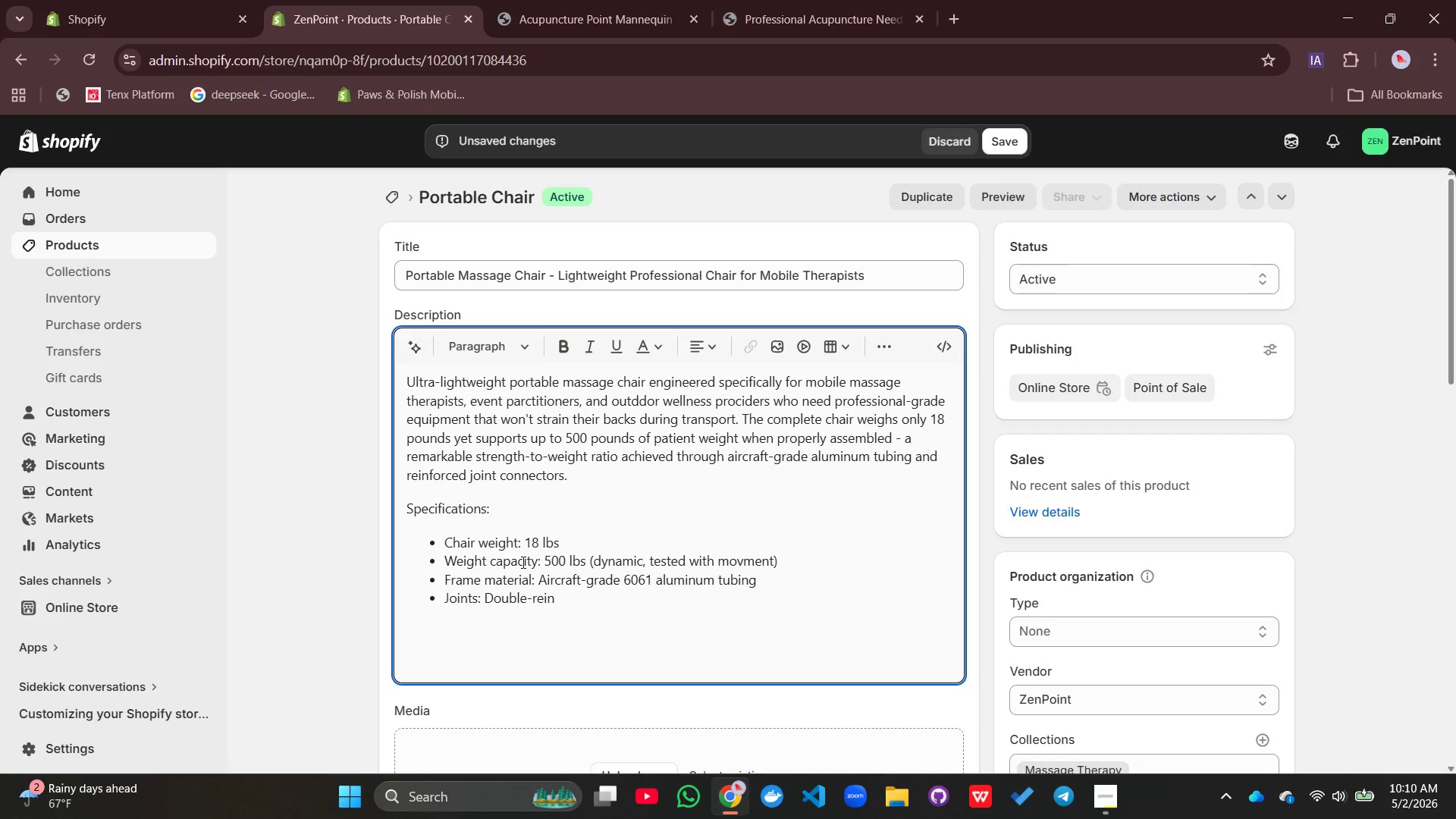 
type(forced wot)
key(Backspace)
key(Backspace)
type(ith)
 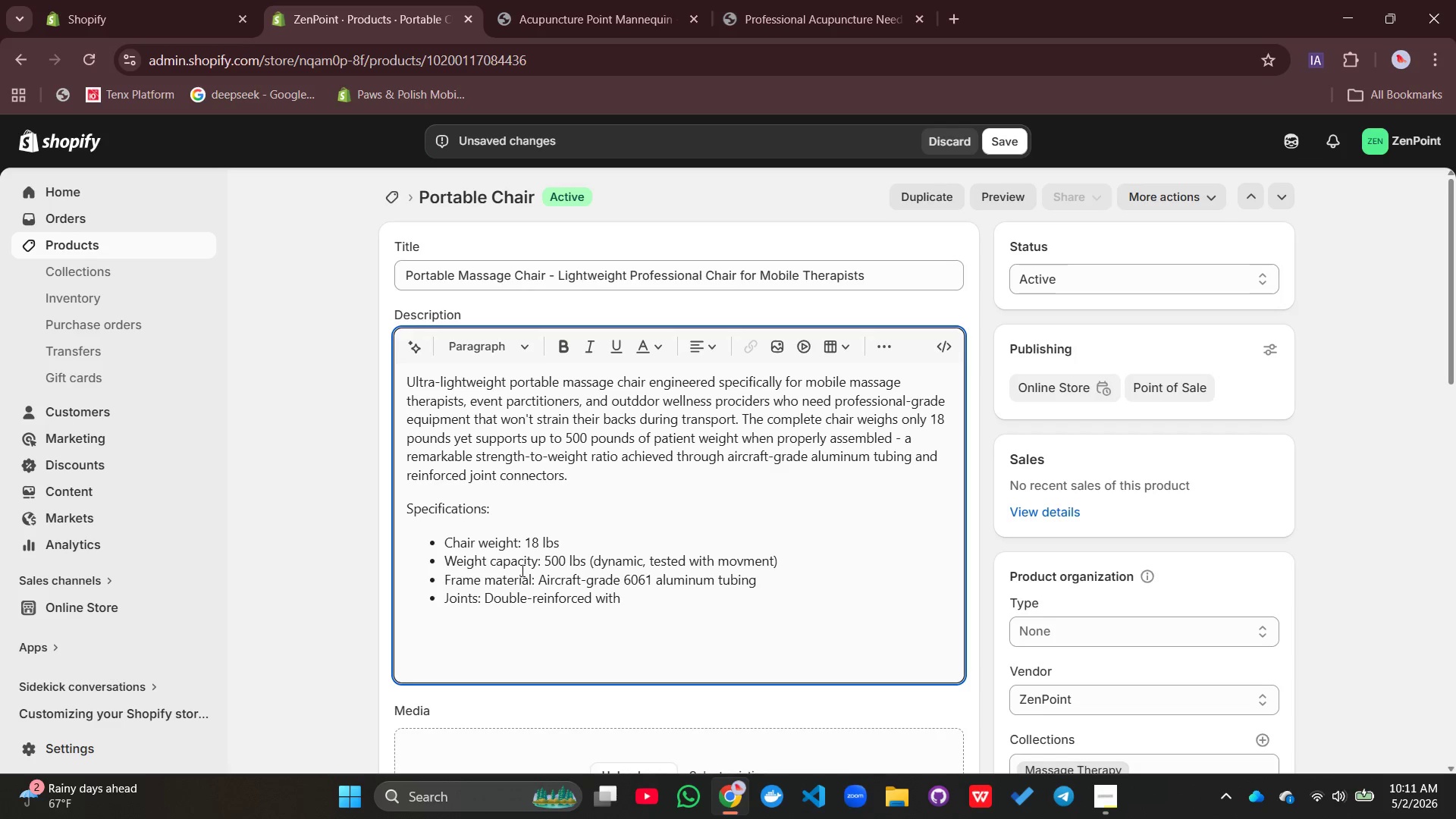 
type( steel pins)
 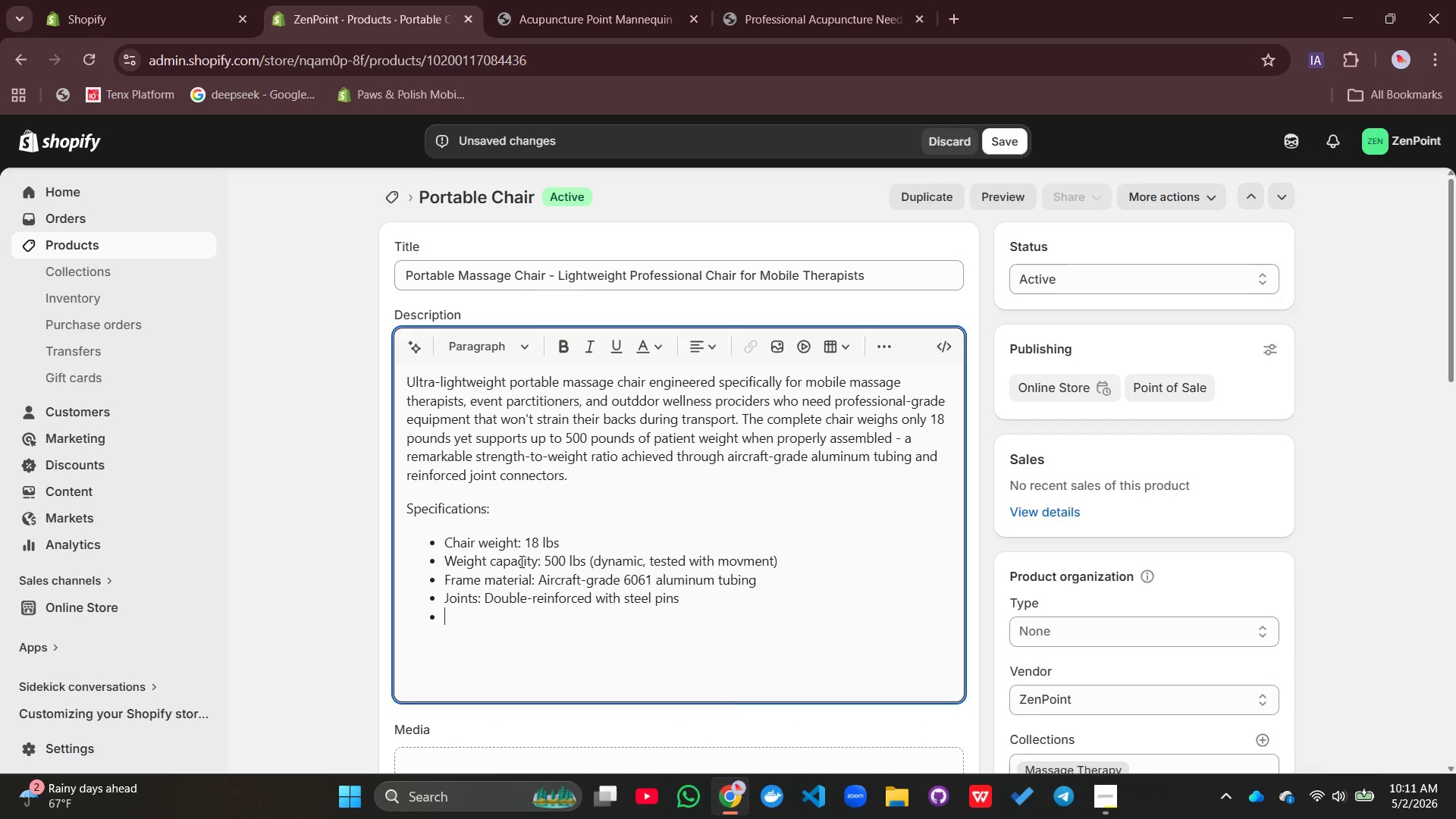 
key(Enter)
 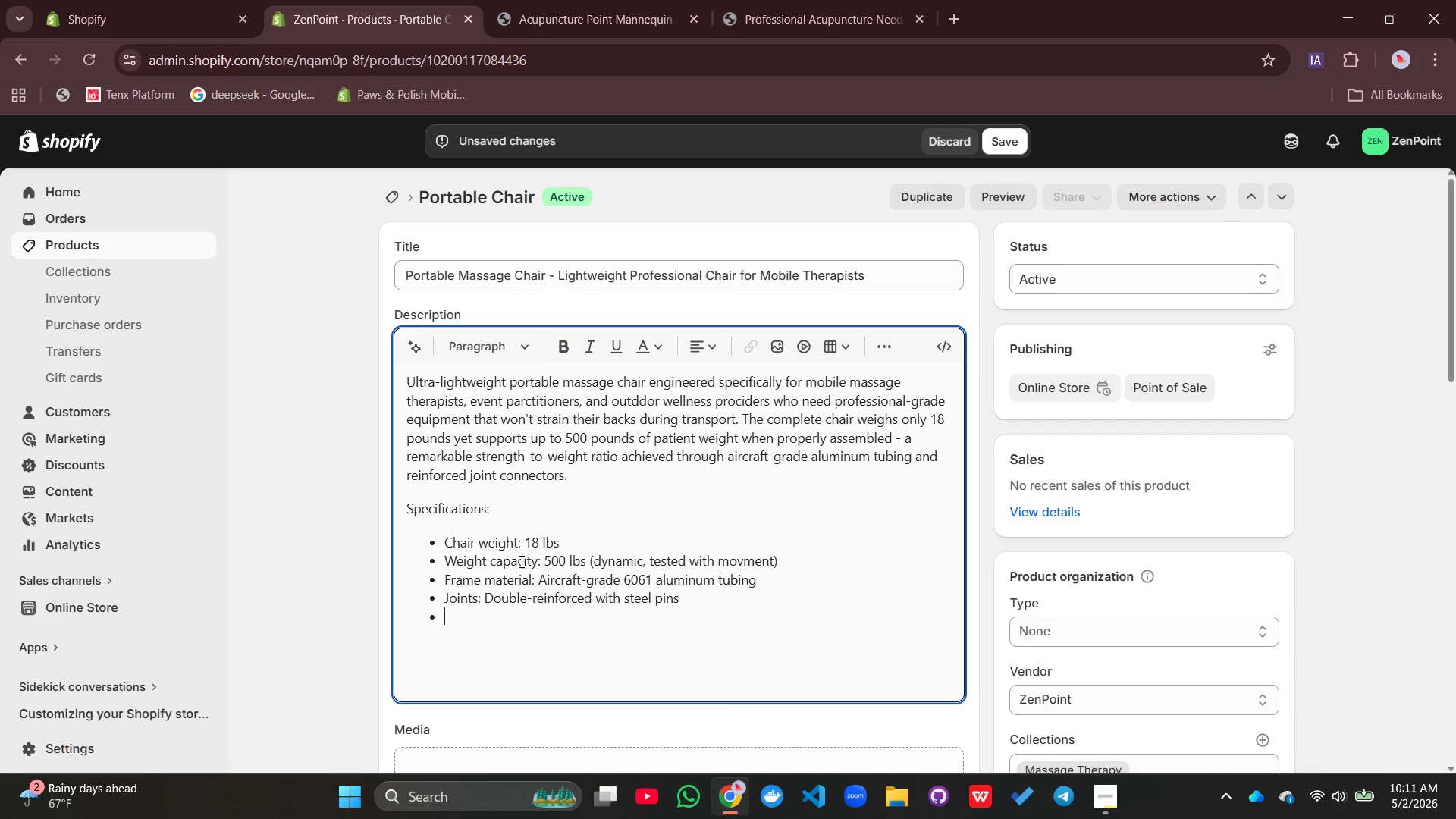 
type(One-pull cord )
 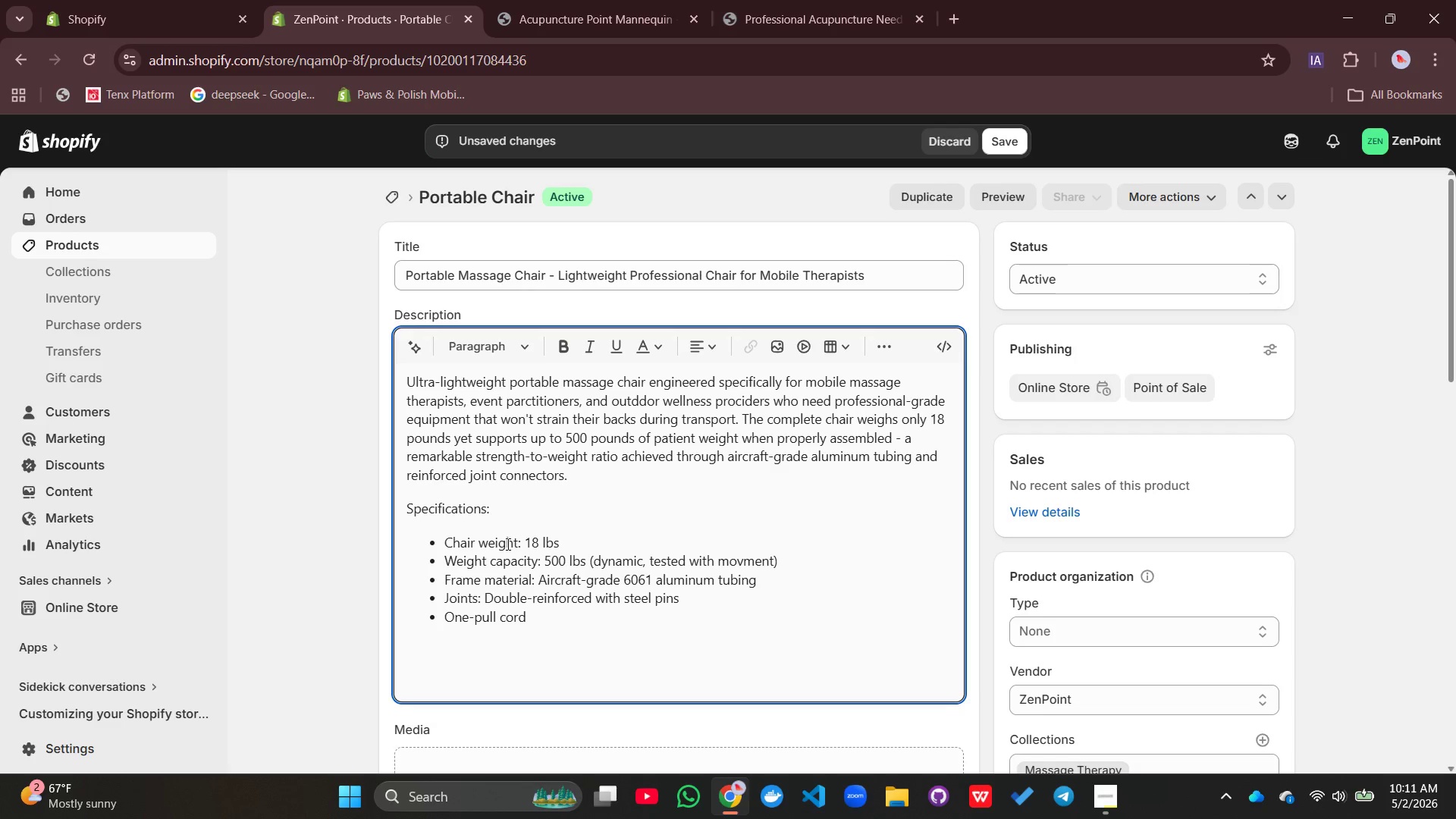 
wait(9.92)
 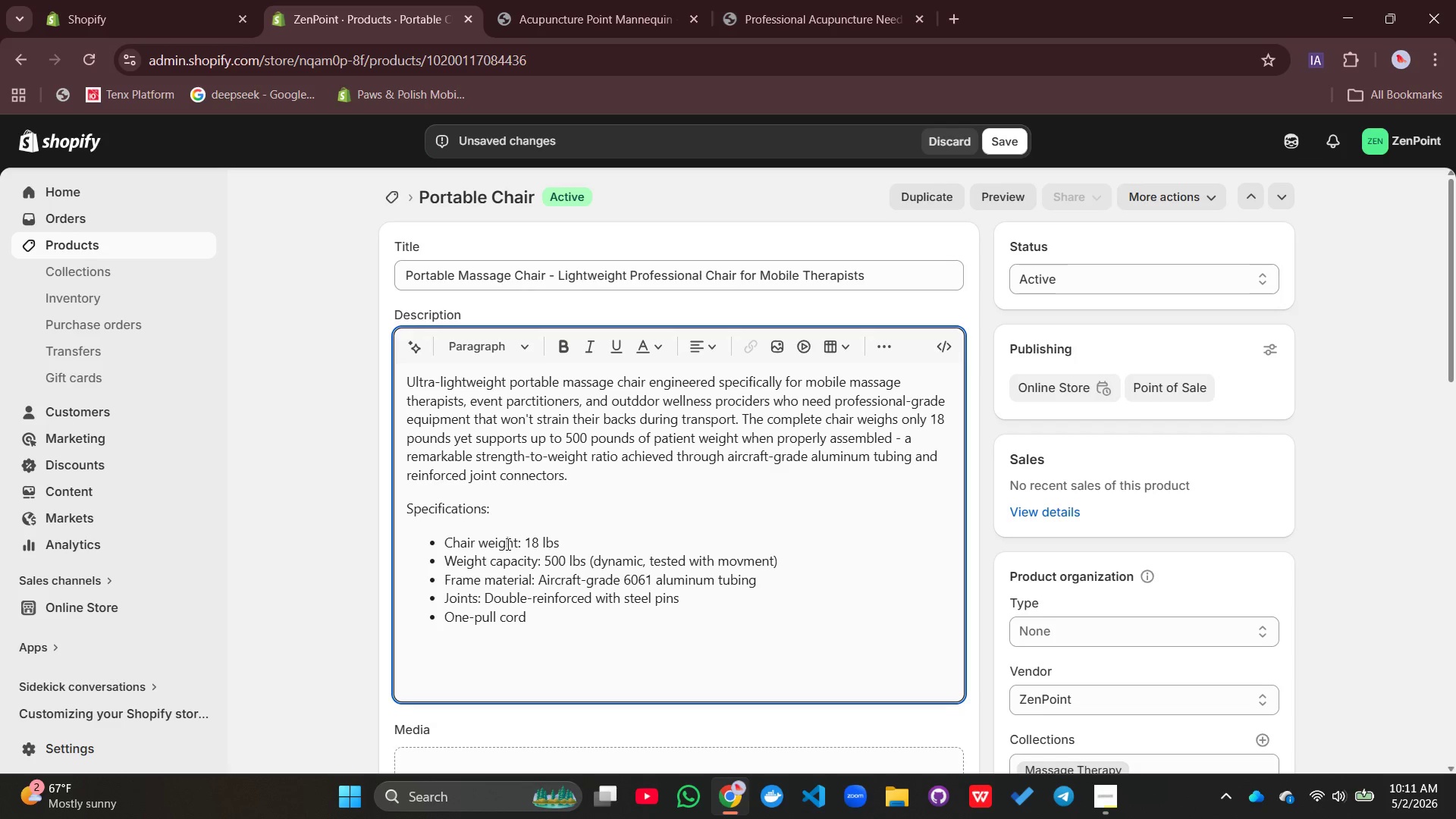 
type(system: opens ful;y)
key(Backspace)
key(Backspace)
type(ly in under 10 sen)
key(Backspace)
type(cind)
key(Backspace)
key(Backspace)
key(Backspace)
type(onds)
 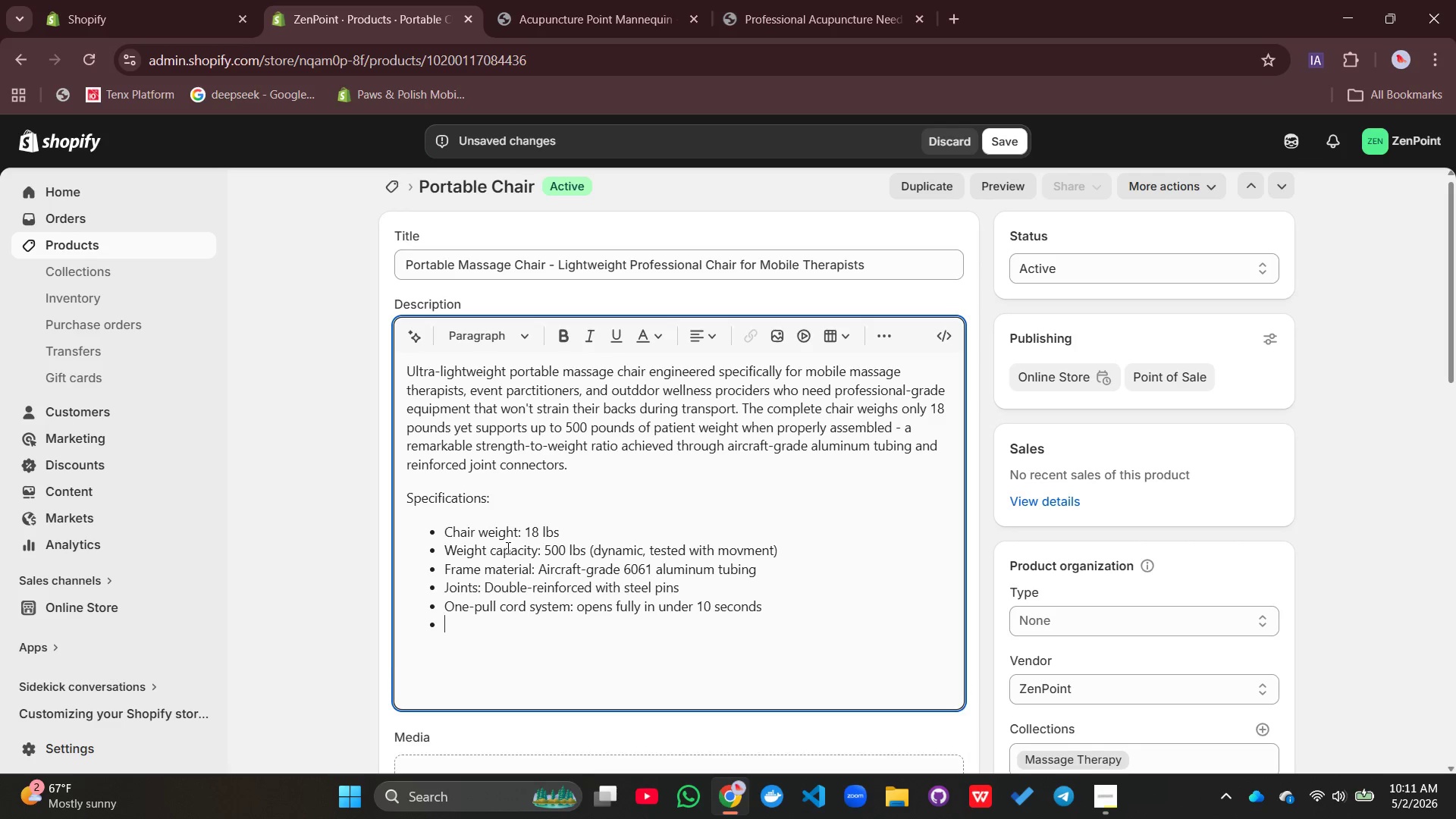 
key(Enter)
 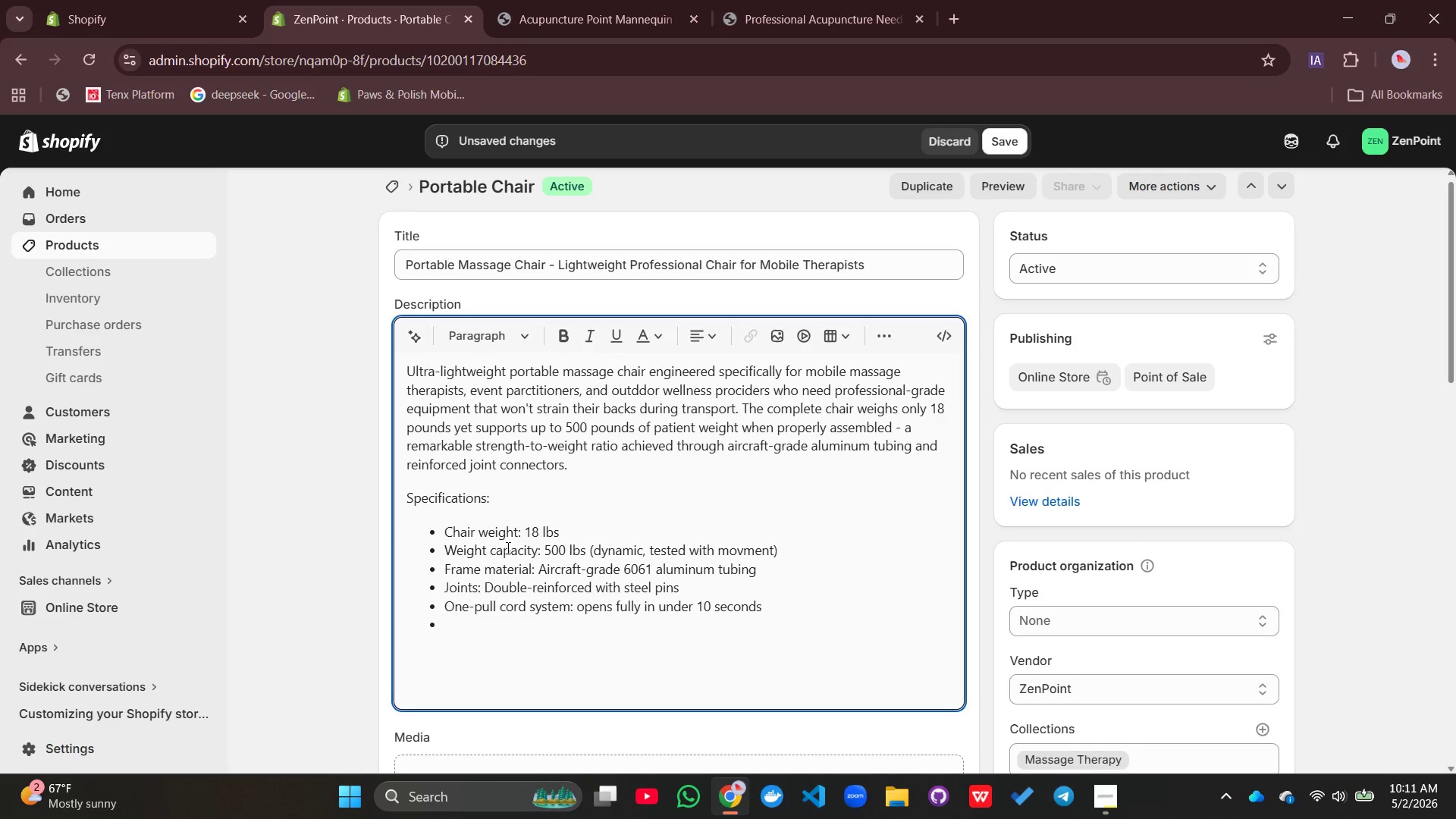 
type(Height adjustment: 24 to 36 inches)
 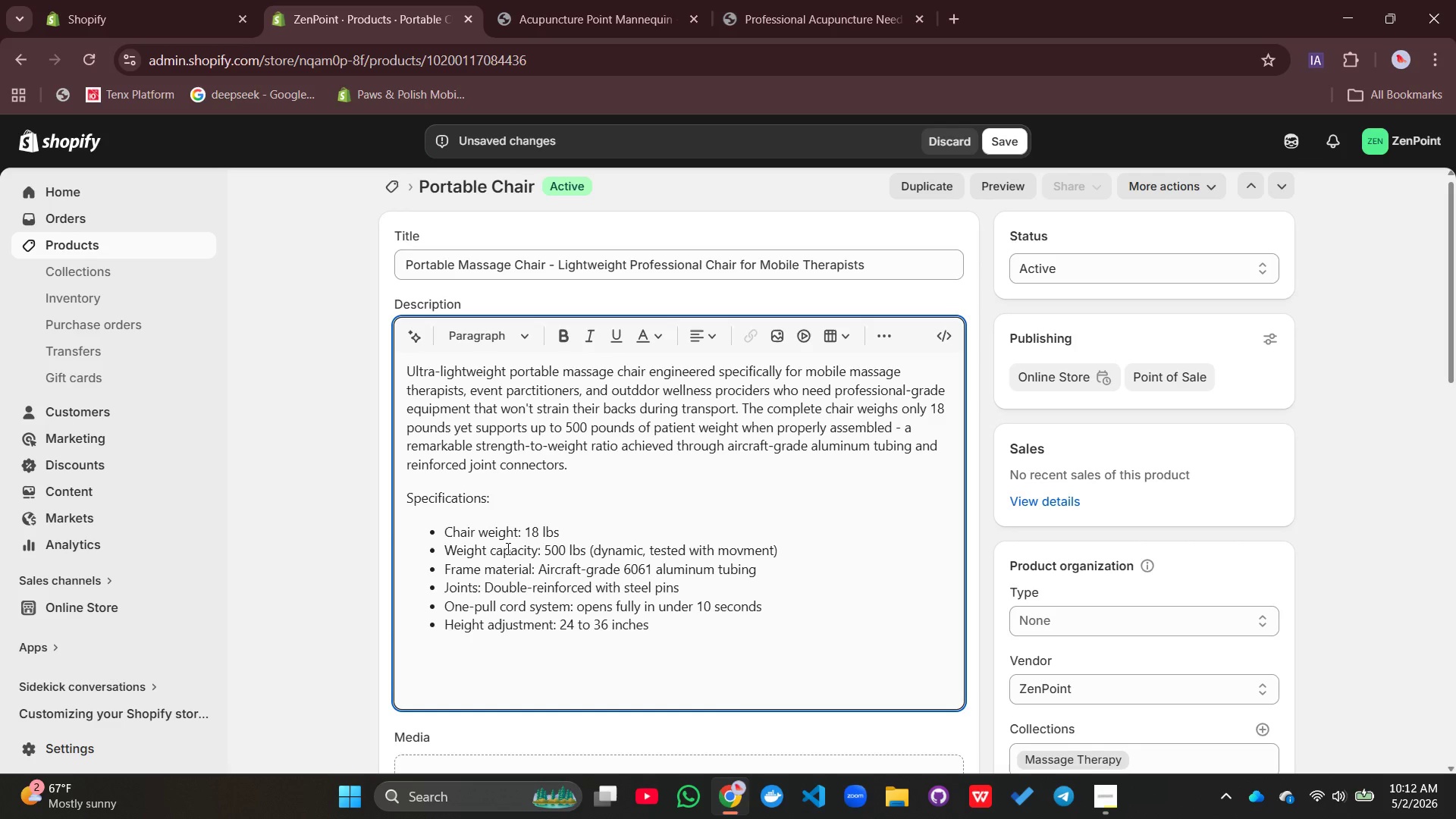 
wait(21.98)
 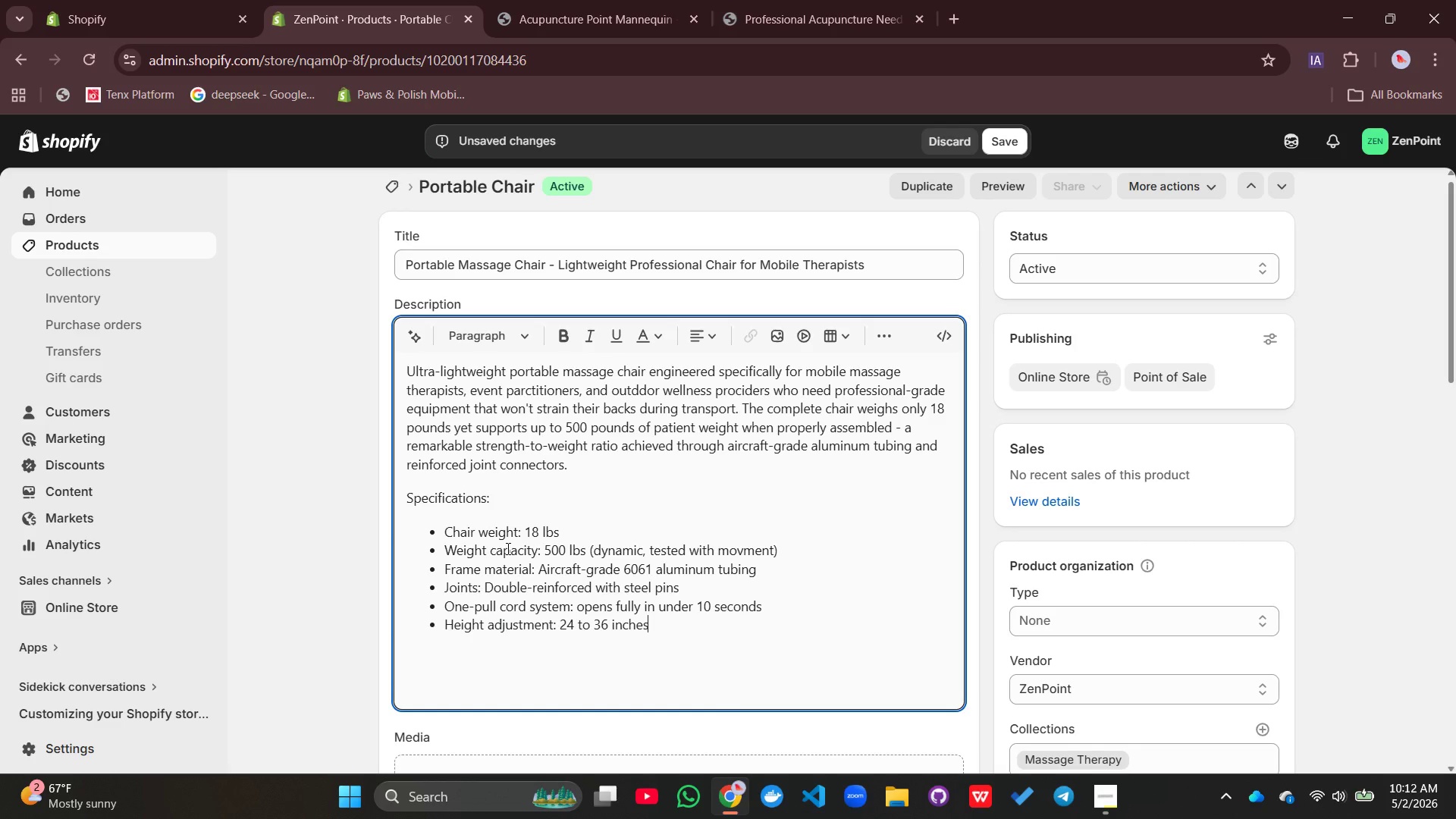 
left_click([1100, 775])